 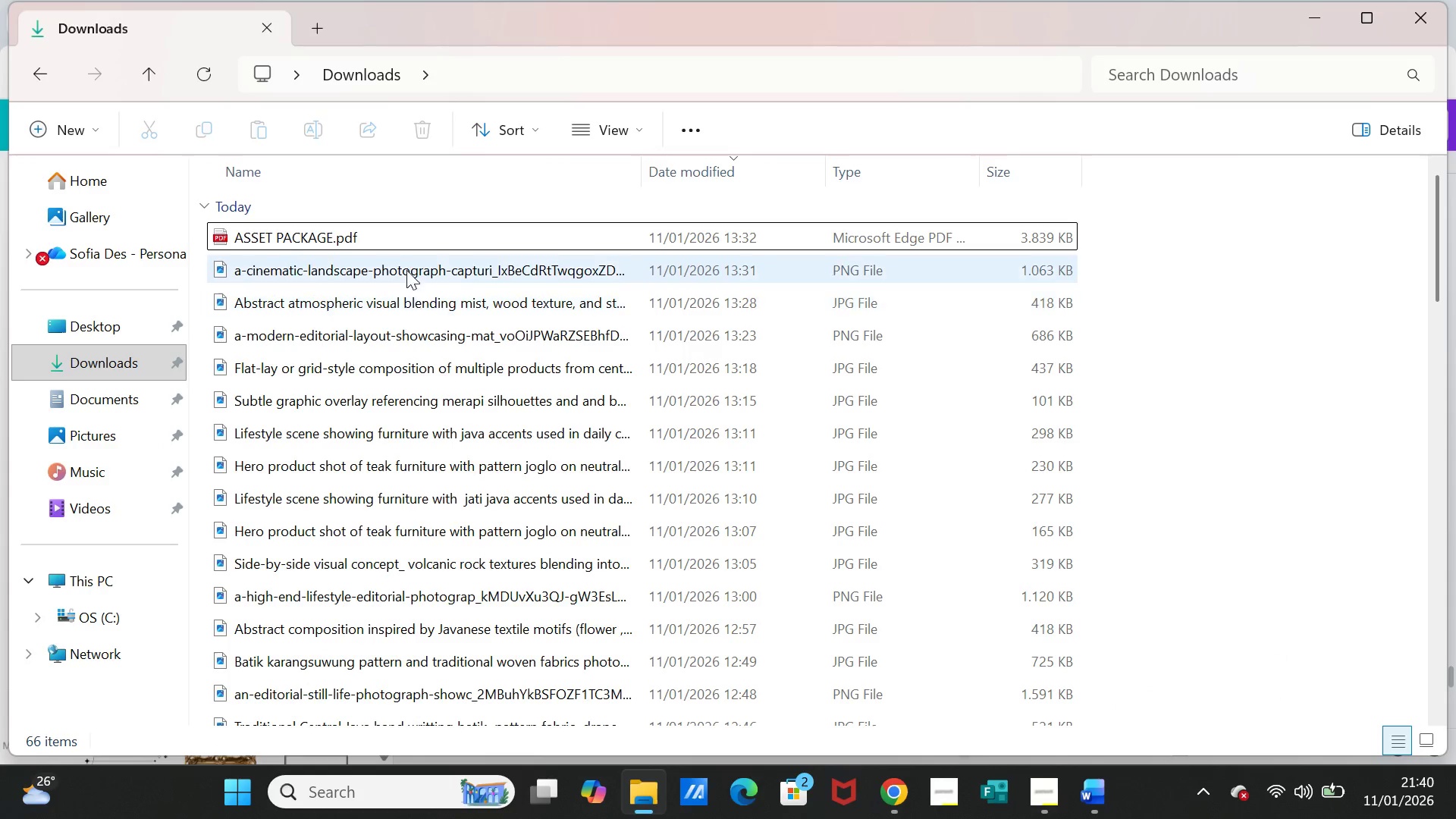 
left_click([474, 240])
 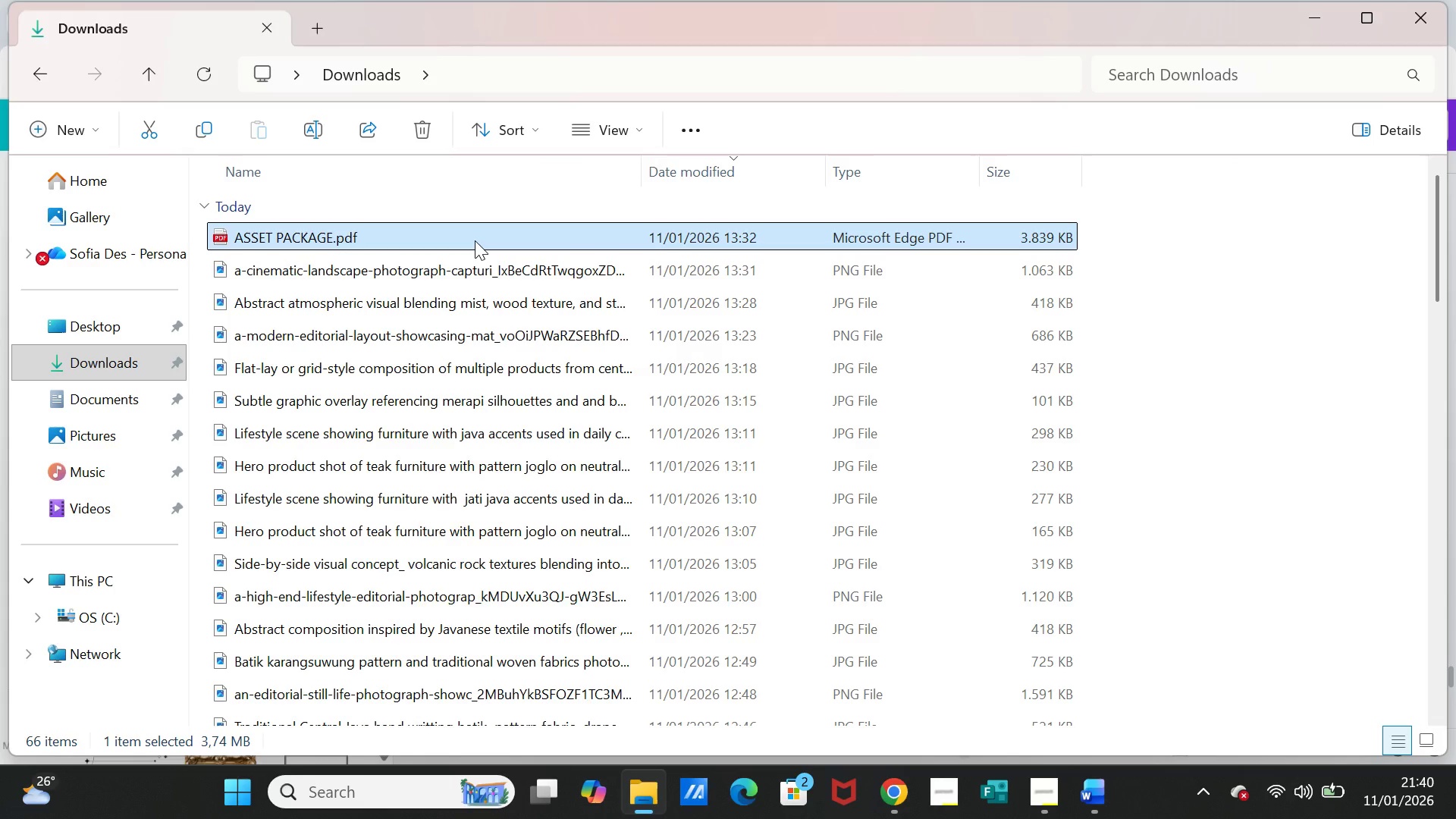 
key(Control+ControlLeft)
 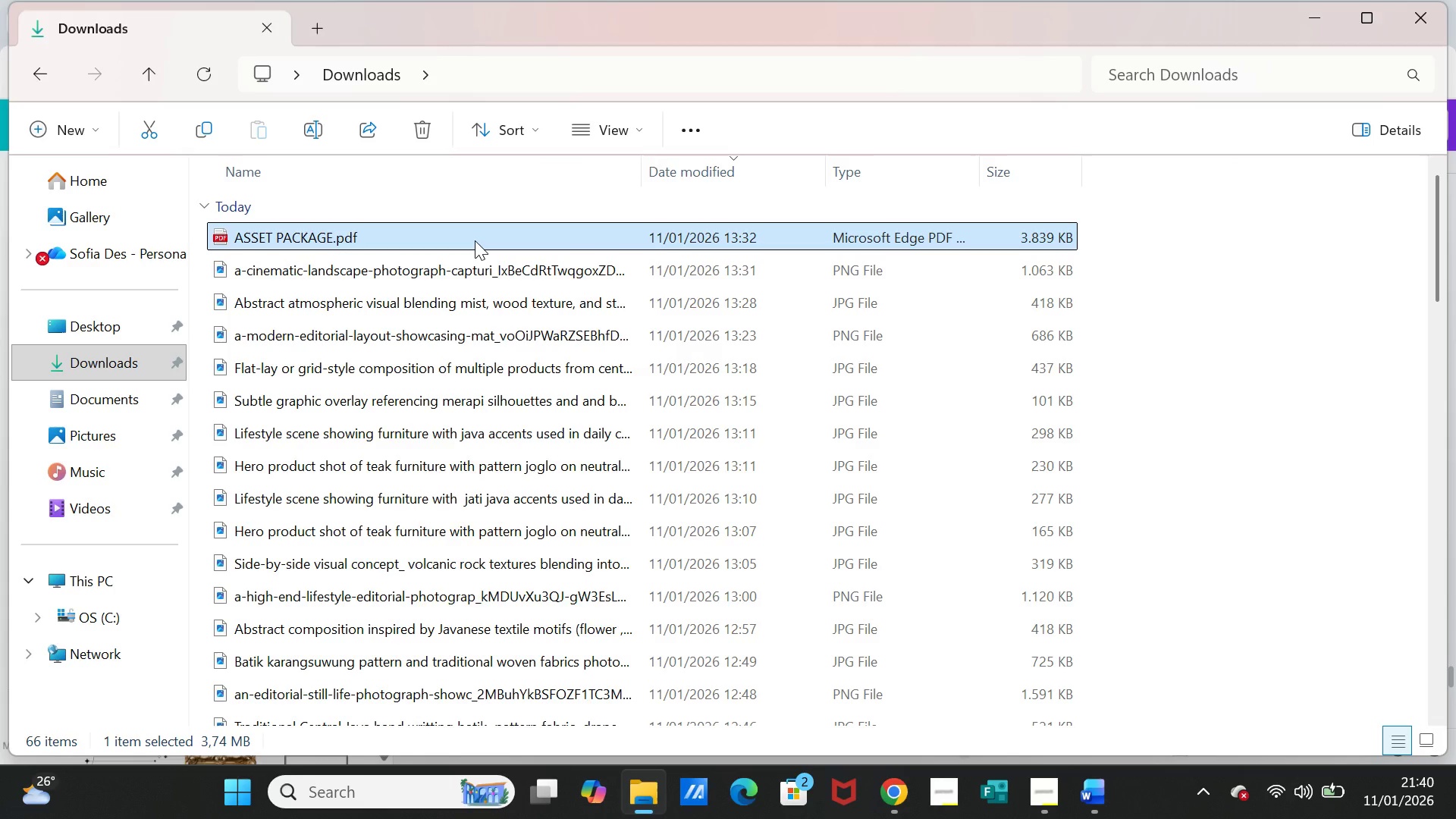 
key(Shift+ArrowDown)
 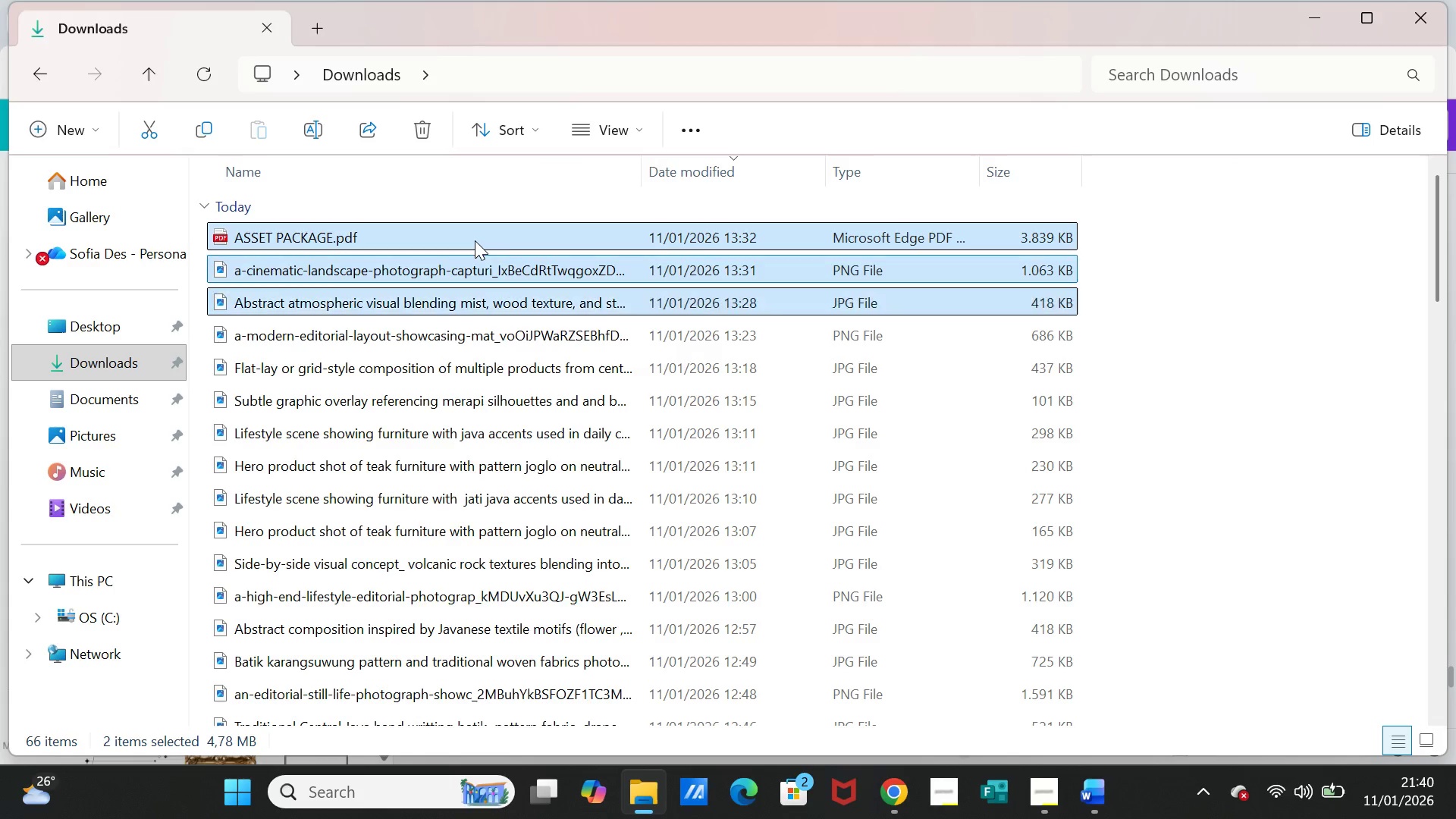 
key(Shift+ArrowDown)
 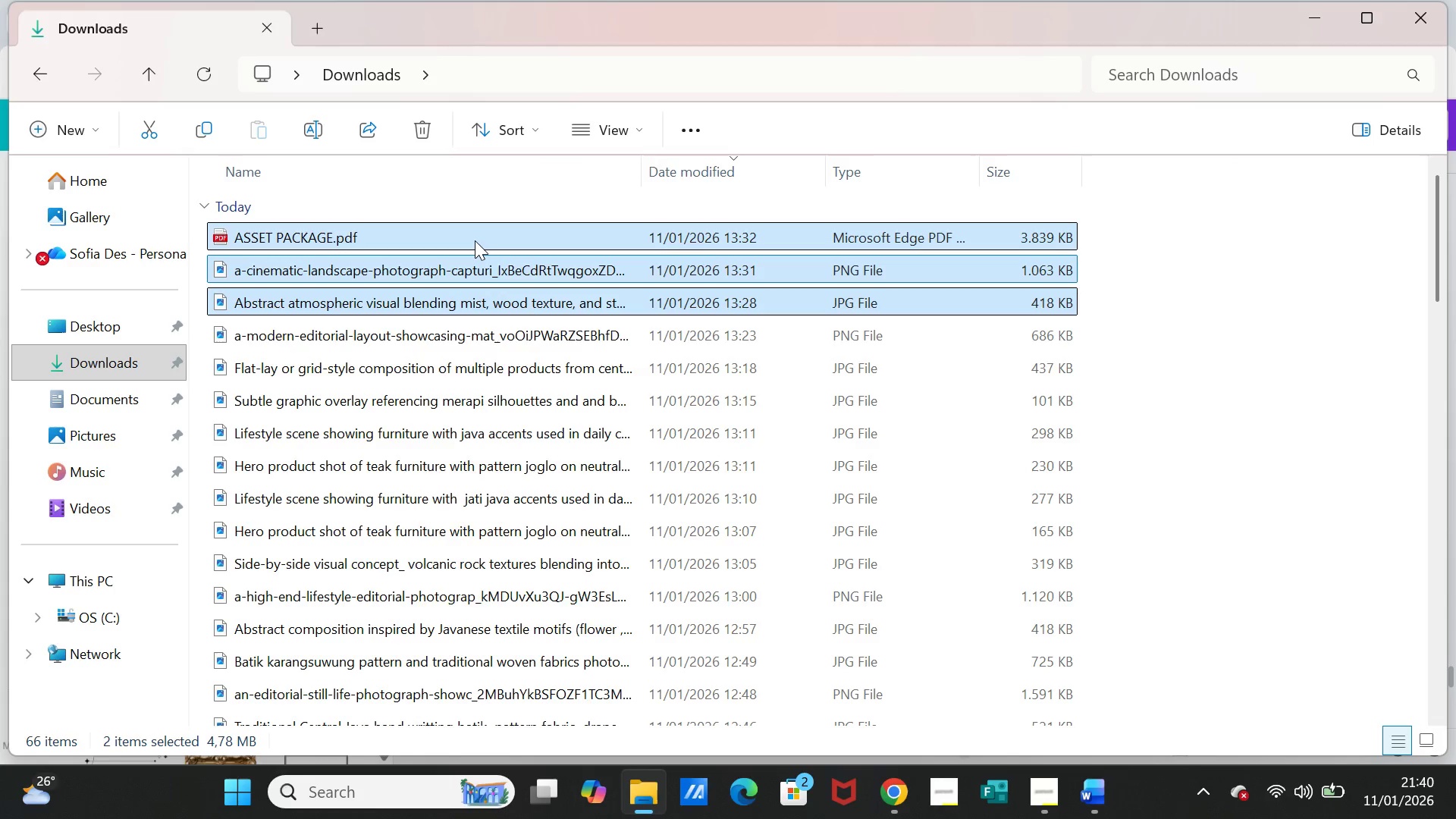 
key(Shift+ArrowDown)
 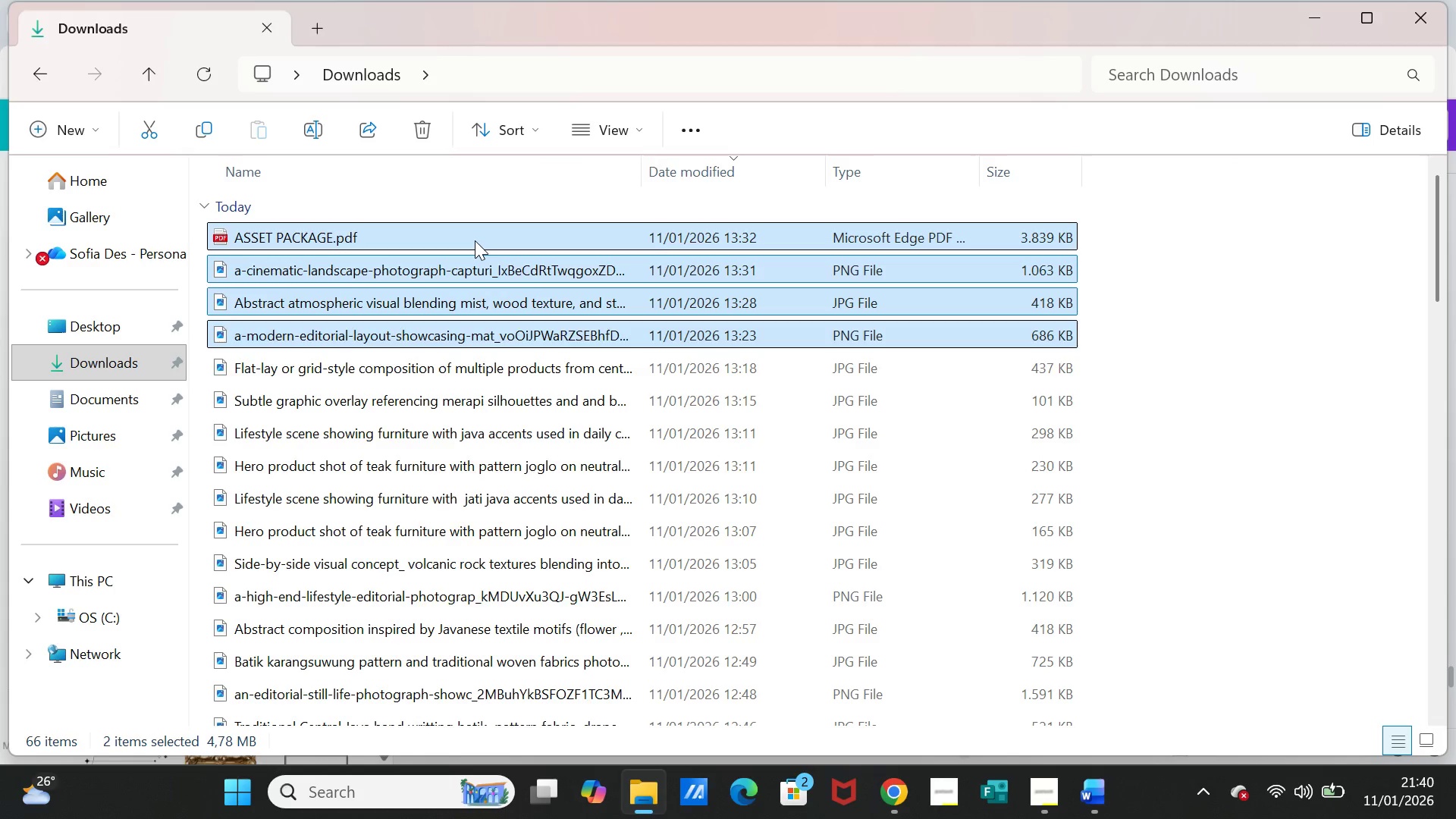 
key(Shift+ArrowDown)
 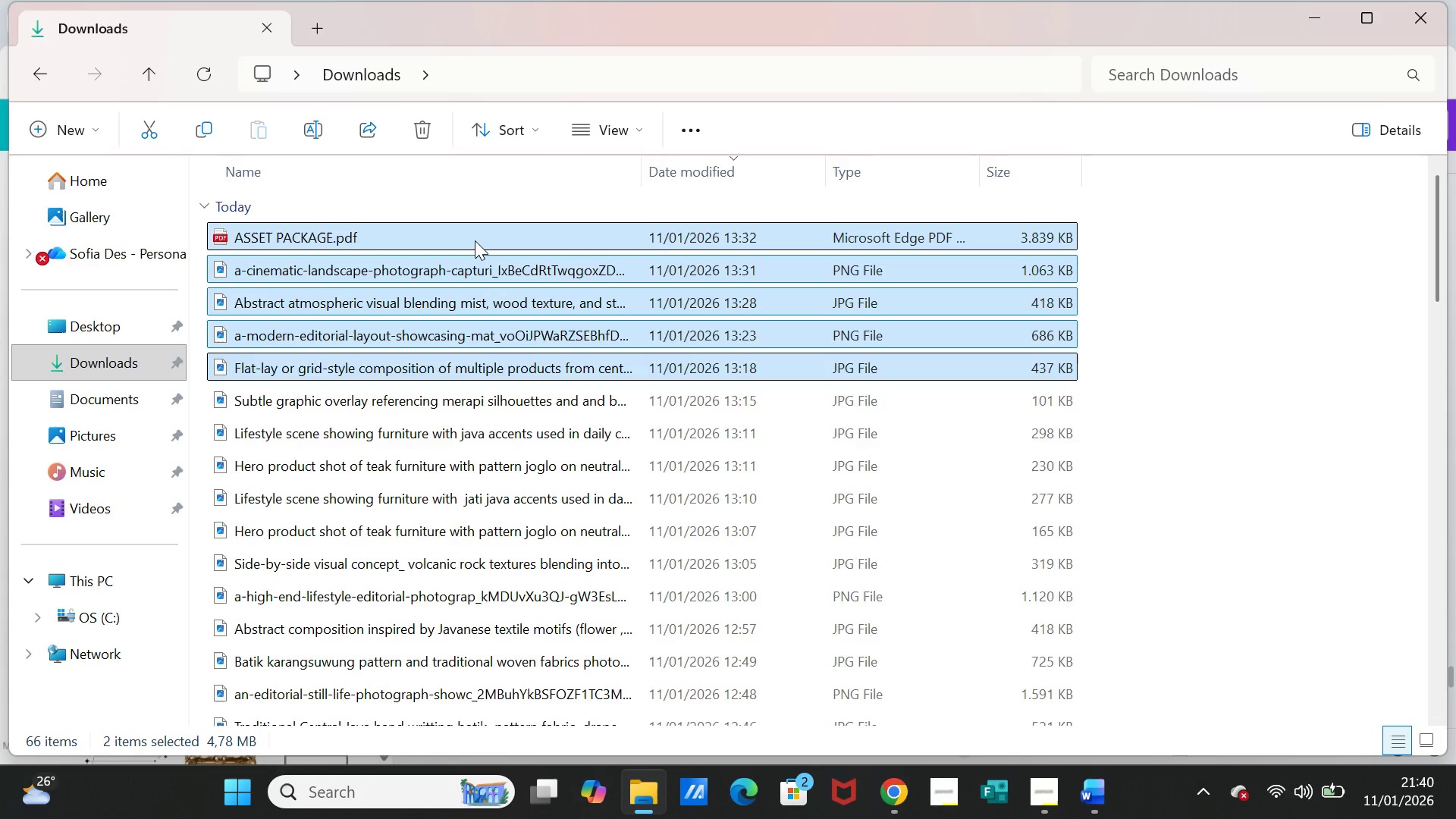 
key(Shift+ArrowDown)
 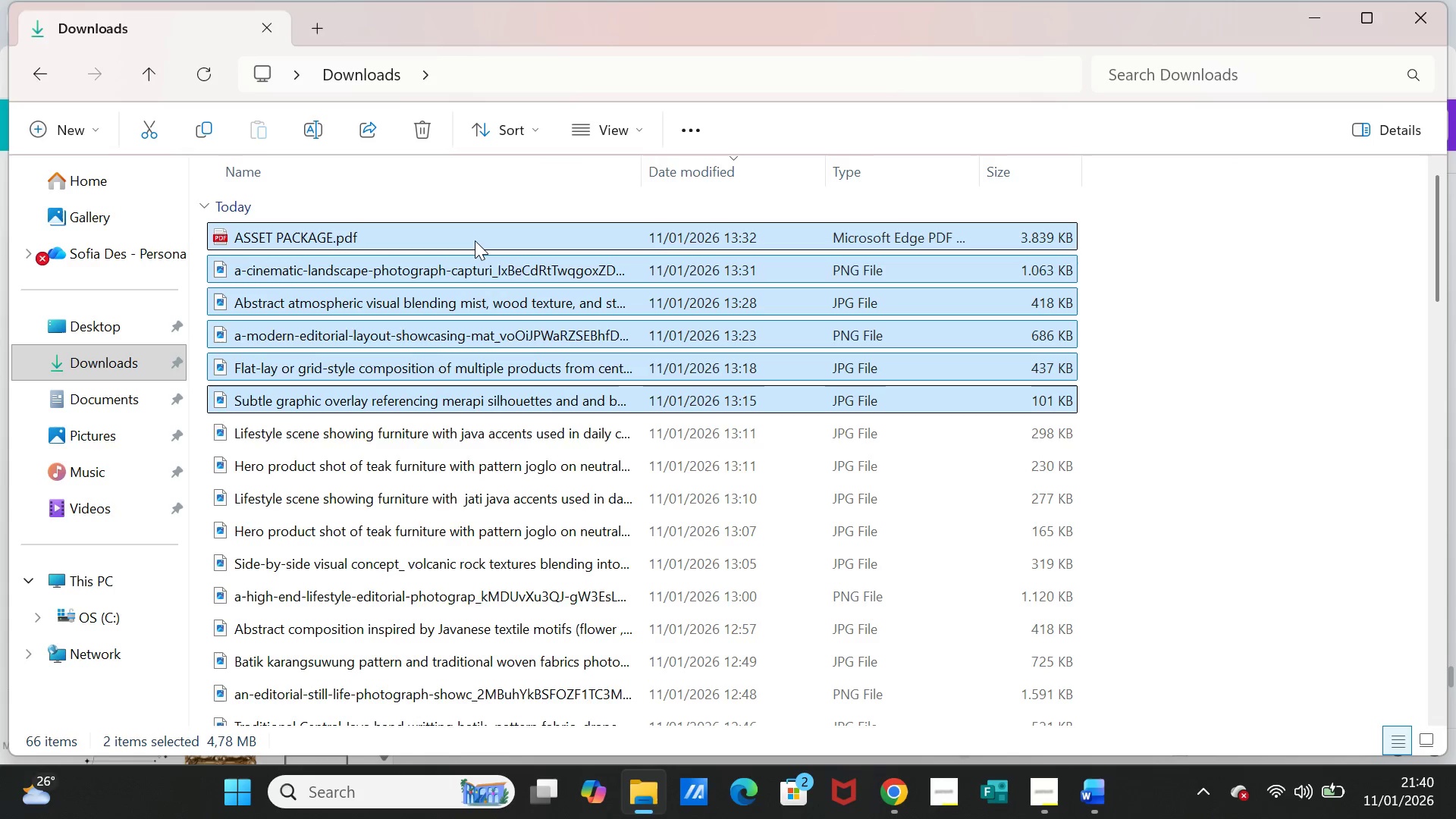 
key(Shift+ArrowDown)
 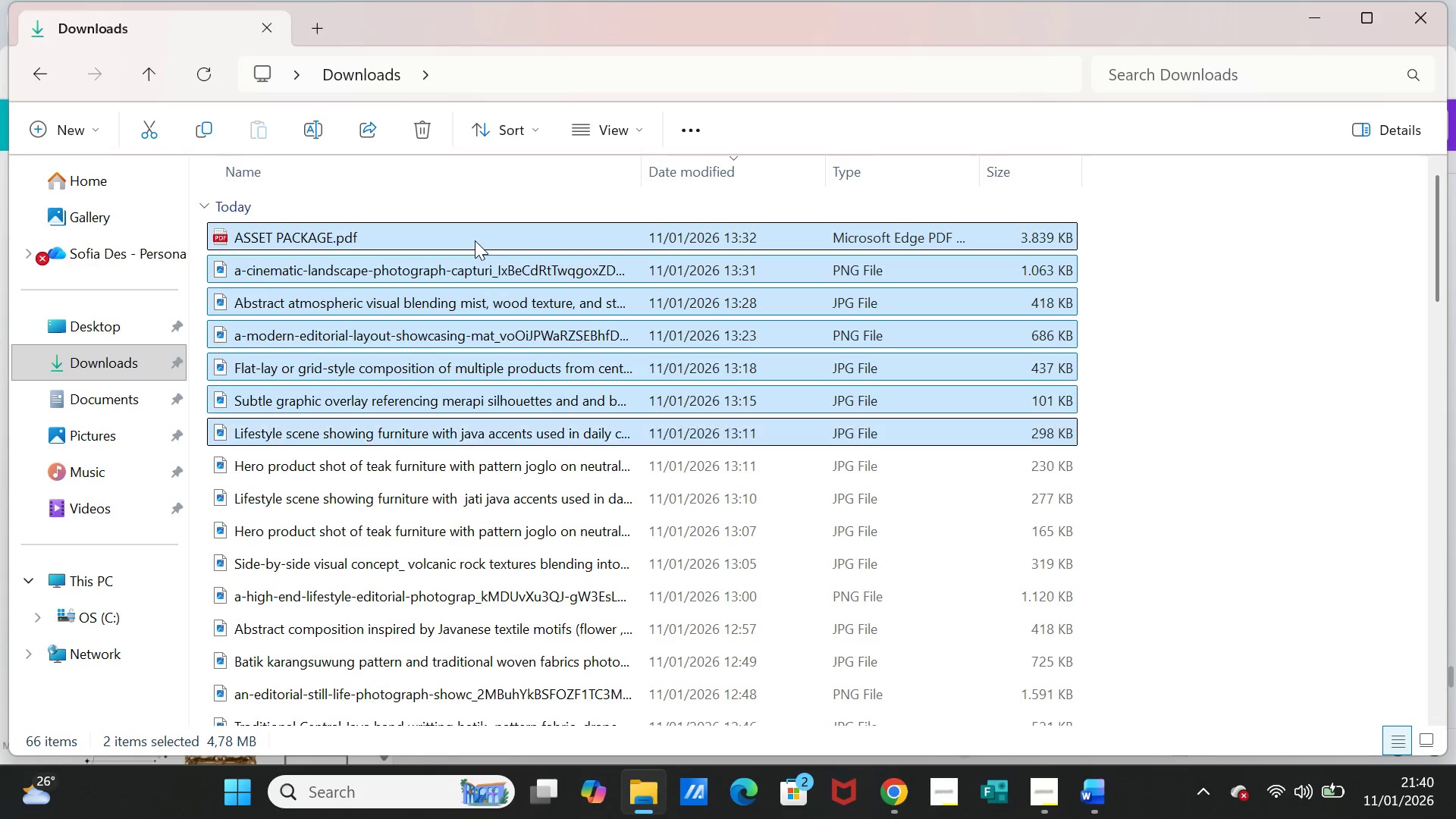 
key(Shift+ArrowDown)
 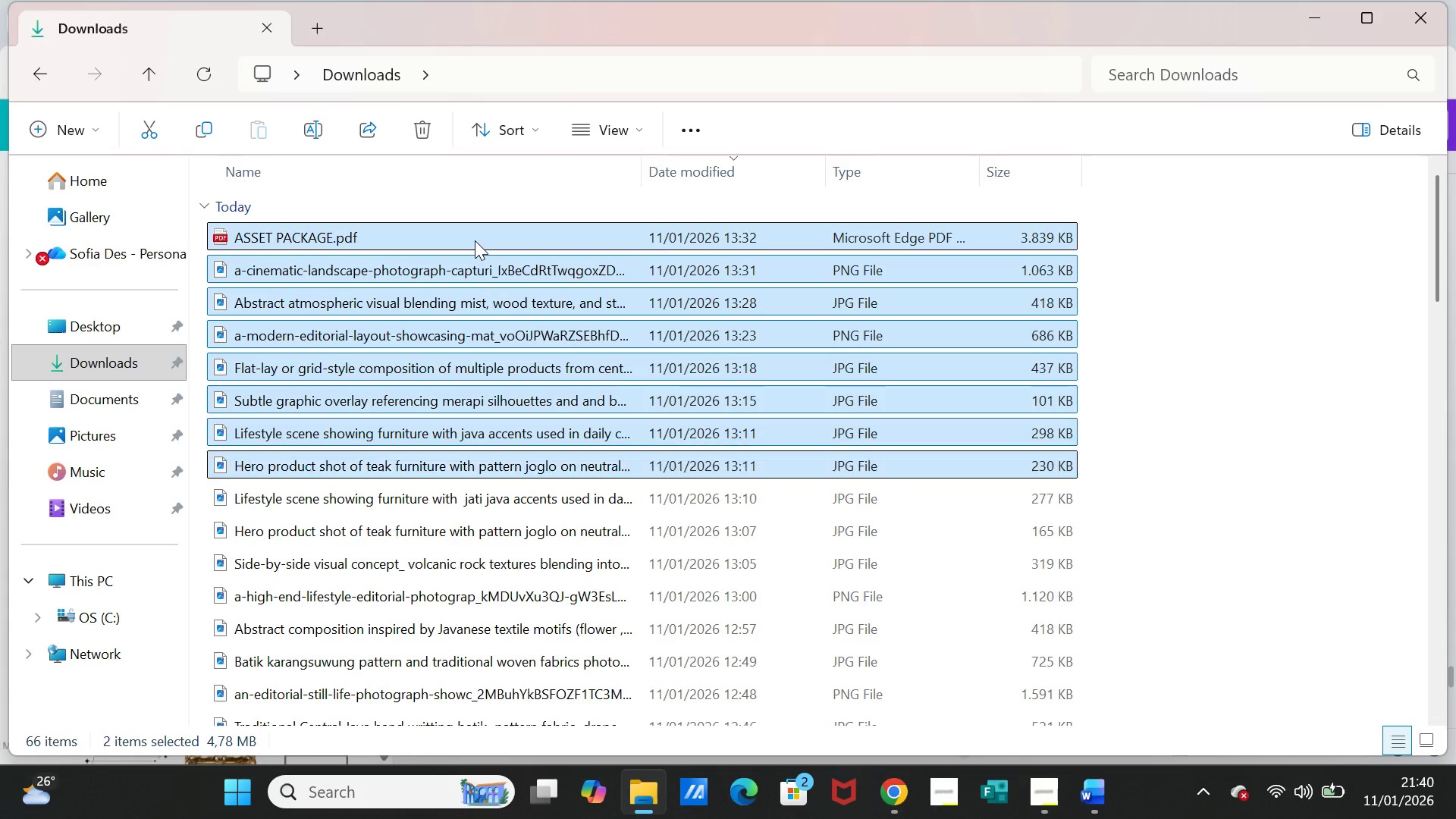 
key(Shift+ArrowDown)
 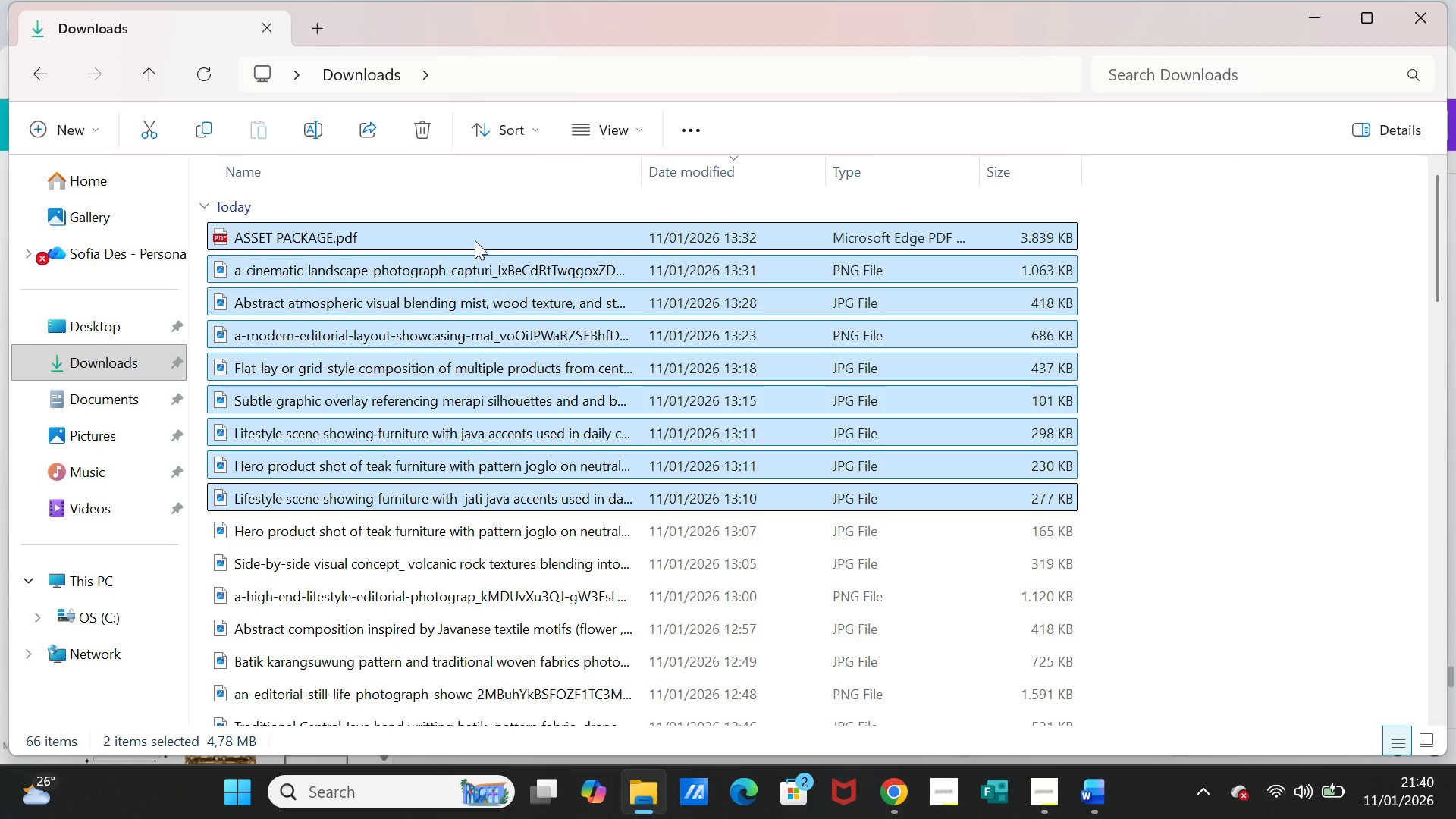 
key(Shift+ArrowDown)
 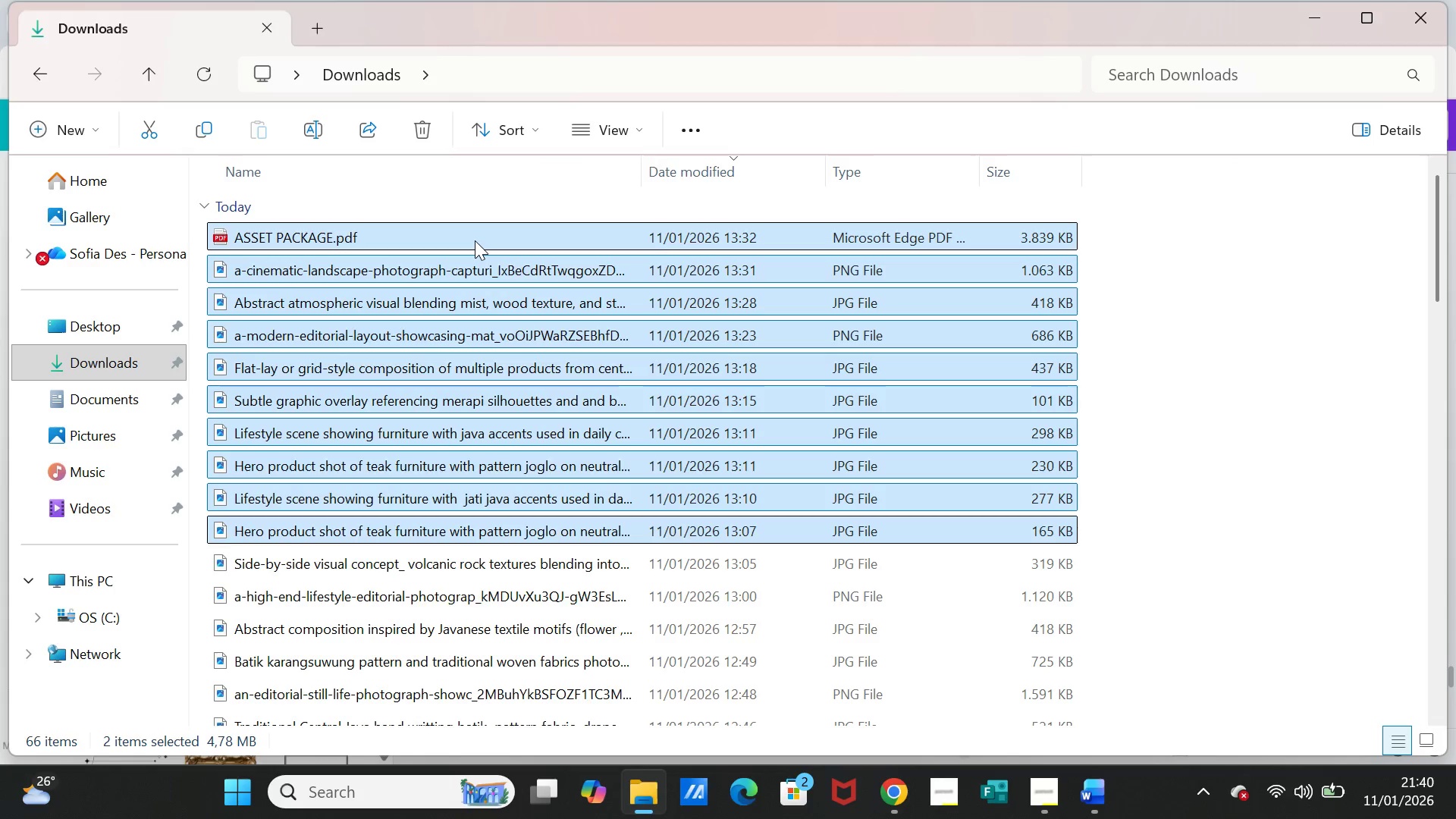 
key(Shift+ArrowDown)
 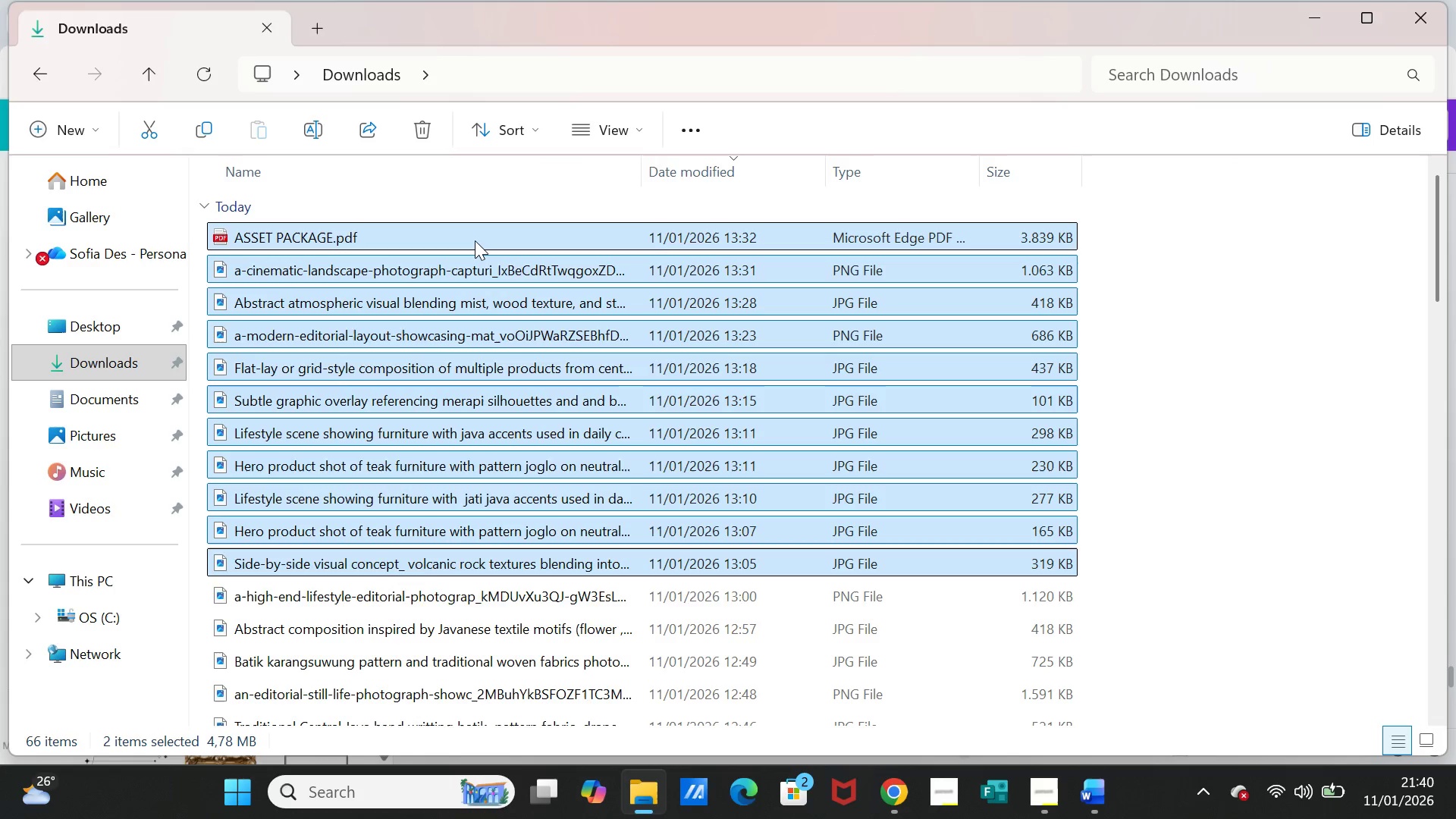 
key(Shift+ArrowDown)
 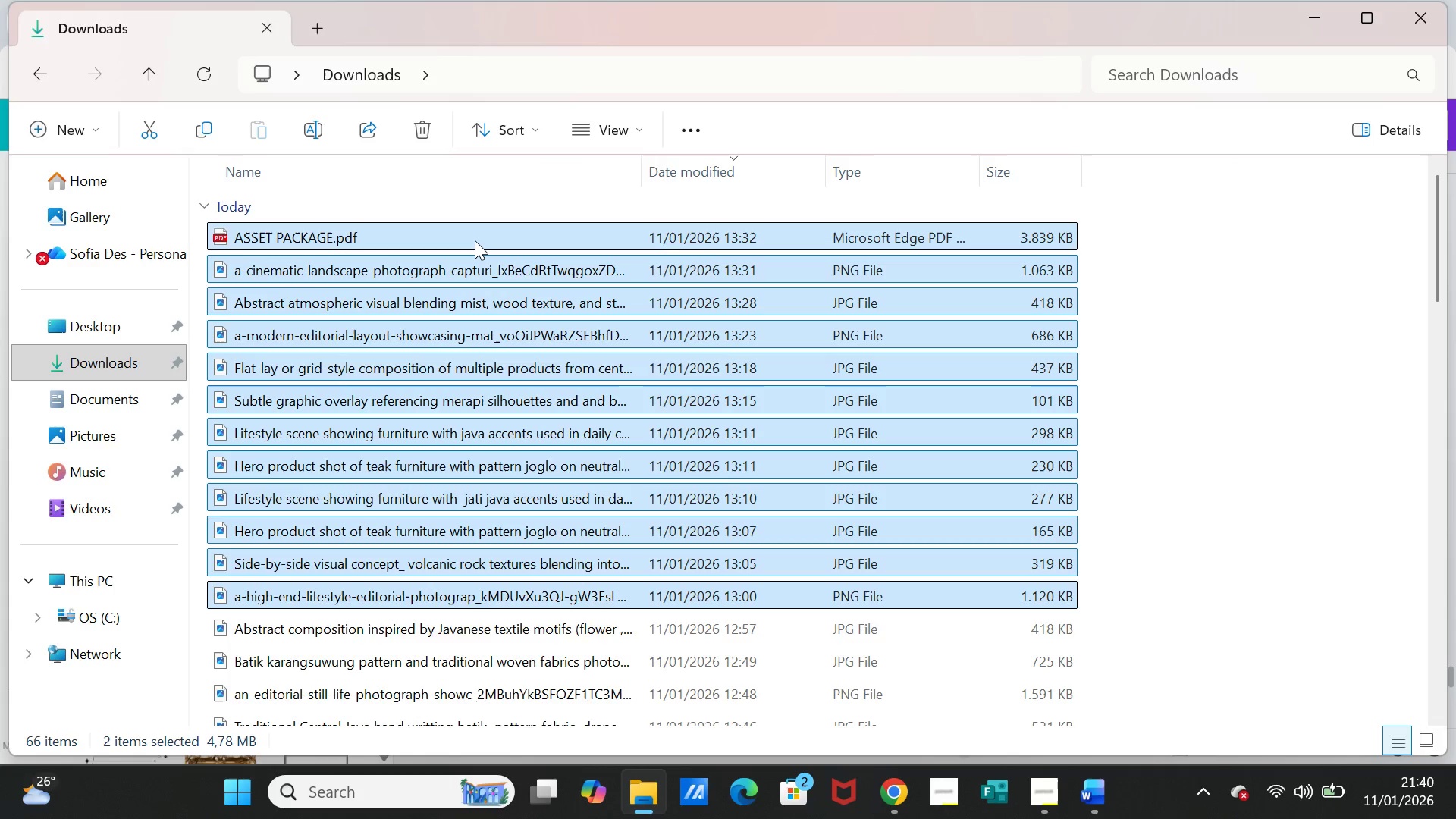 
key(Shift+ArrowDown)
 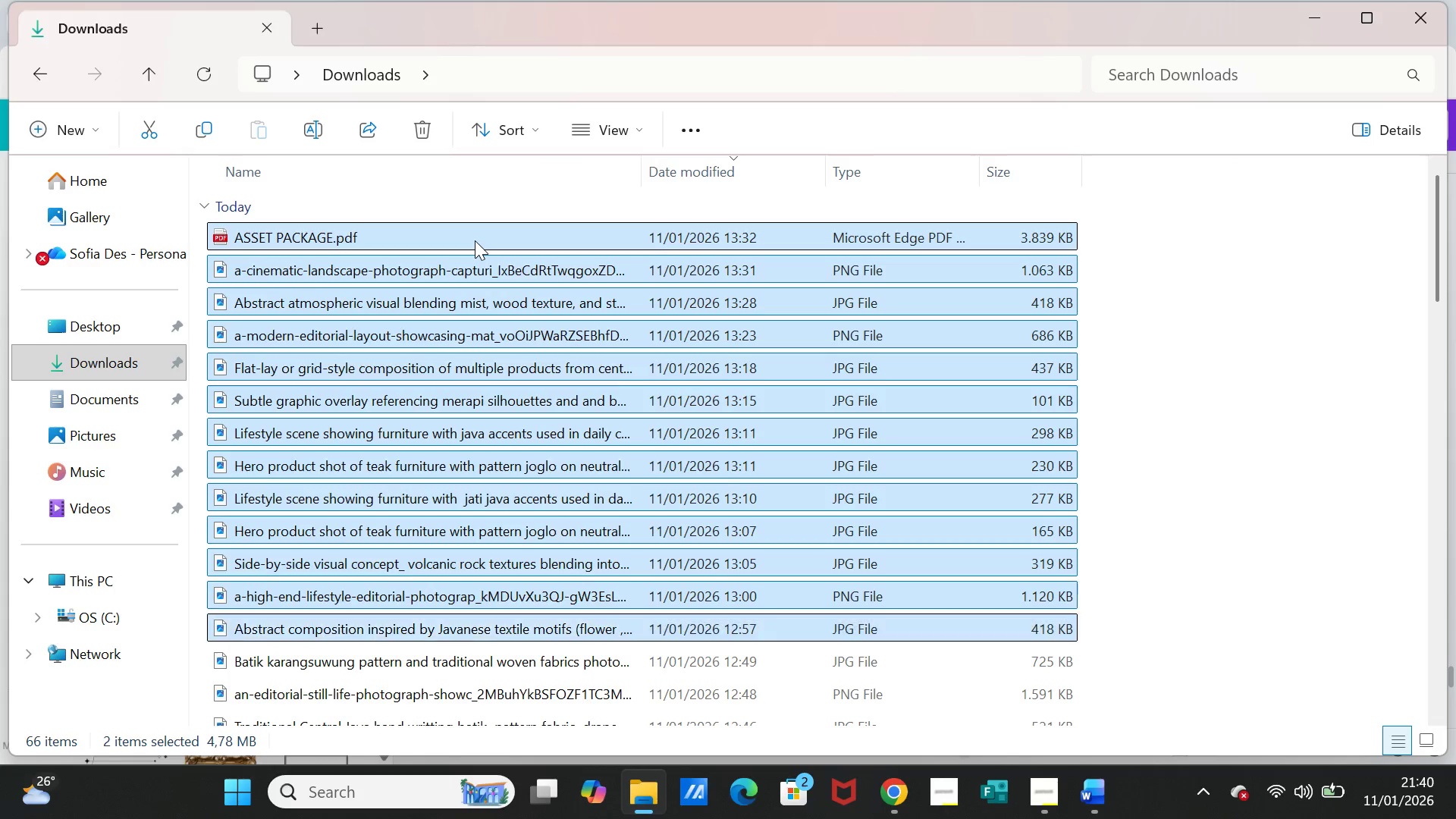 
key(Shift+ArrowDown)
 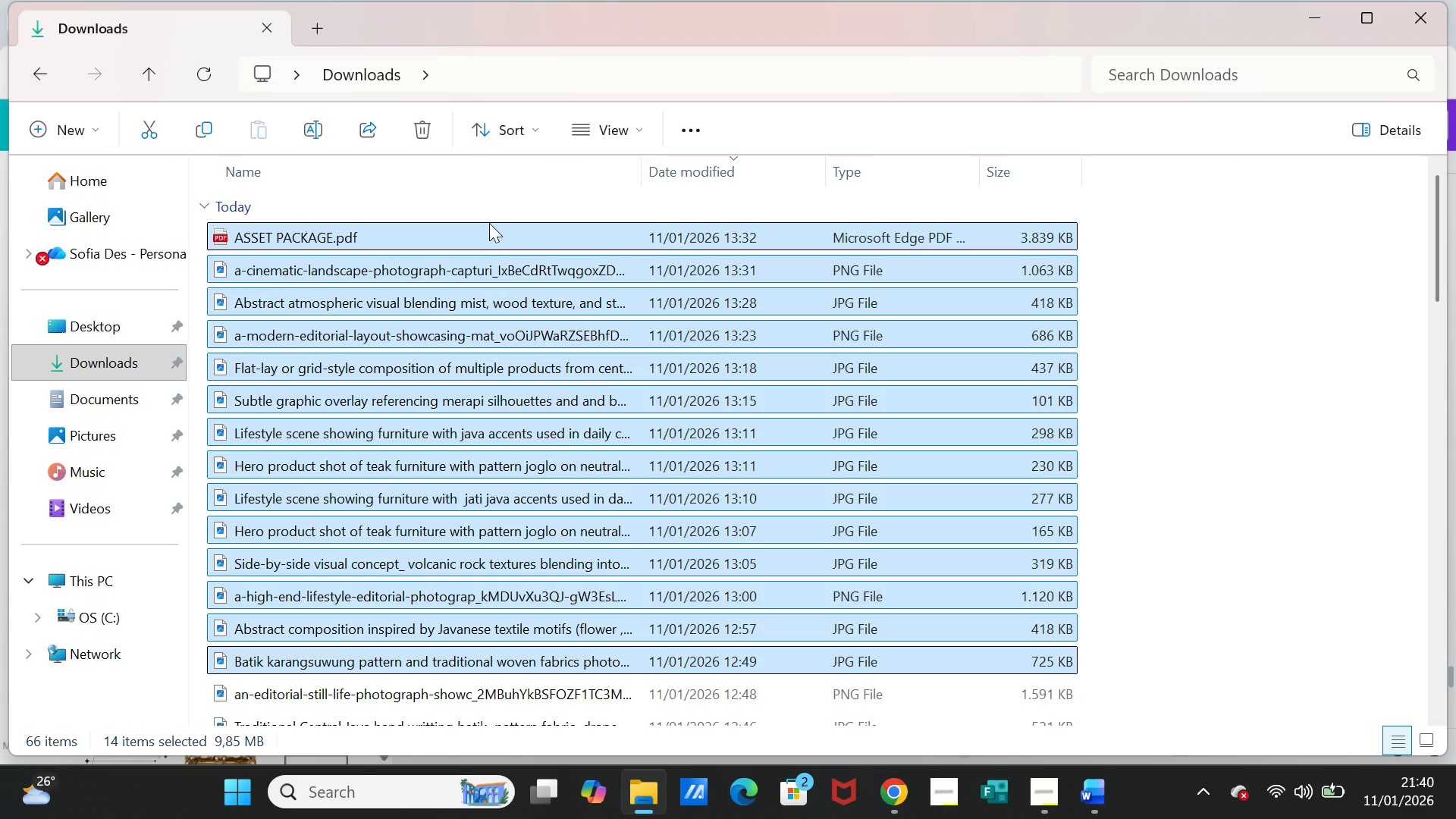 
key(Delete)
 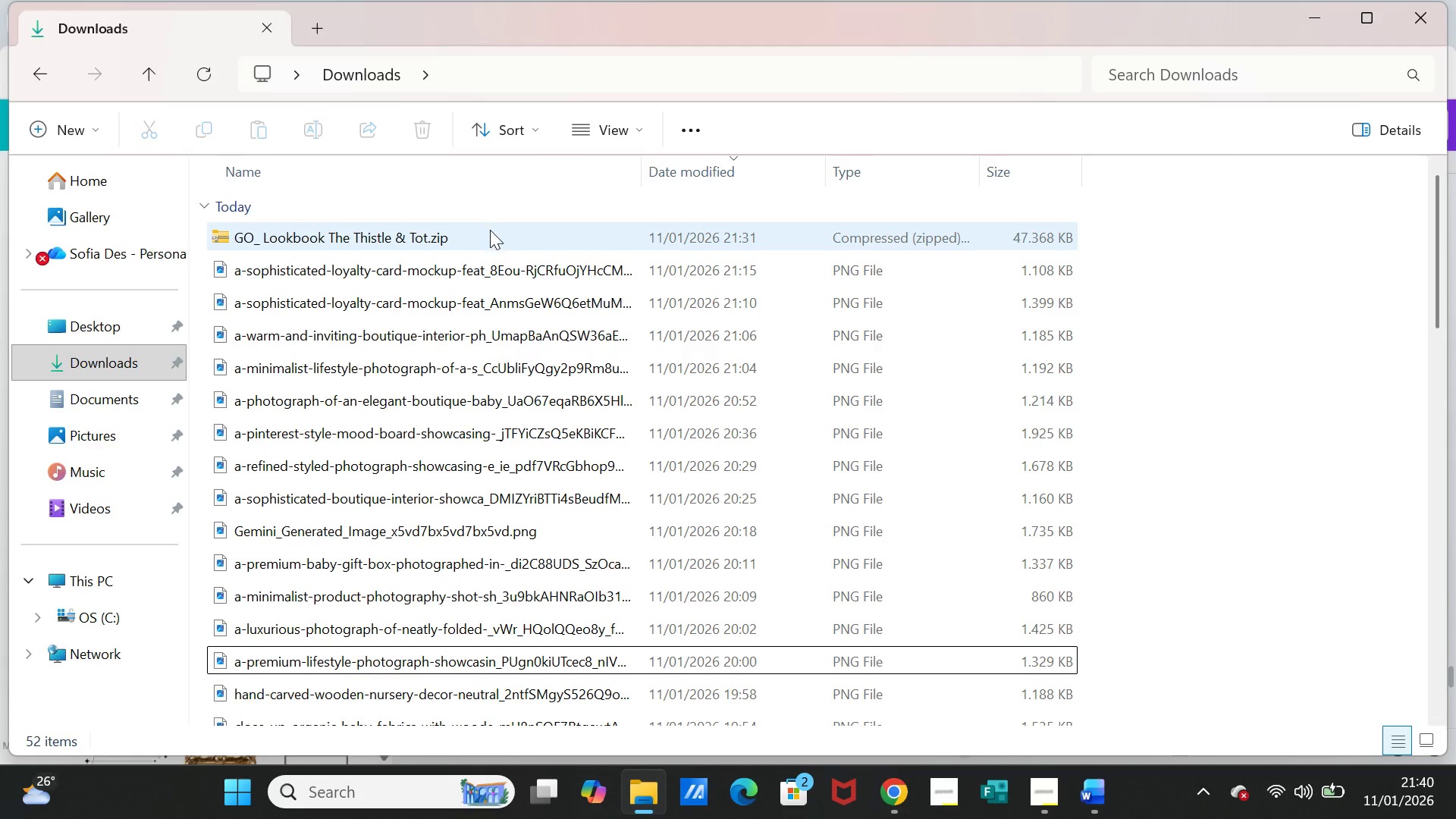 
left_click([493, 275])
 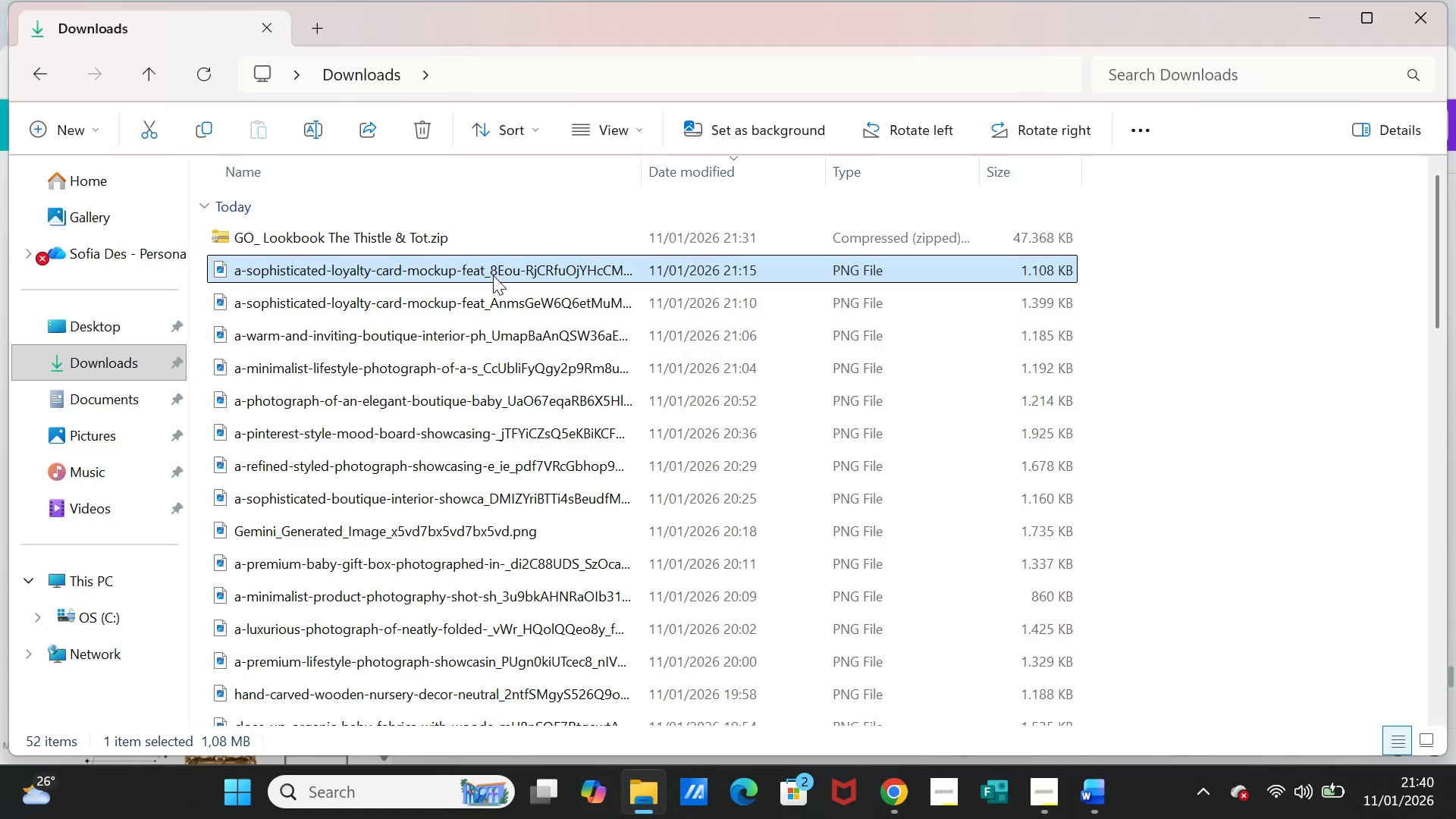 
key(Shift+ArrowDown)
 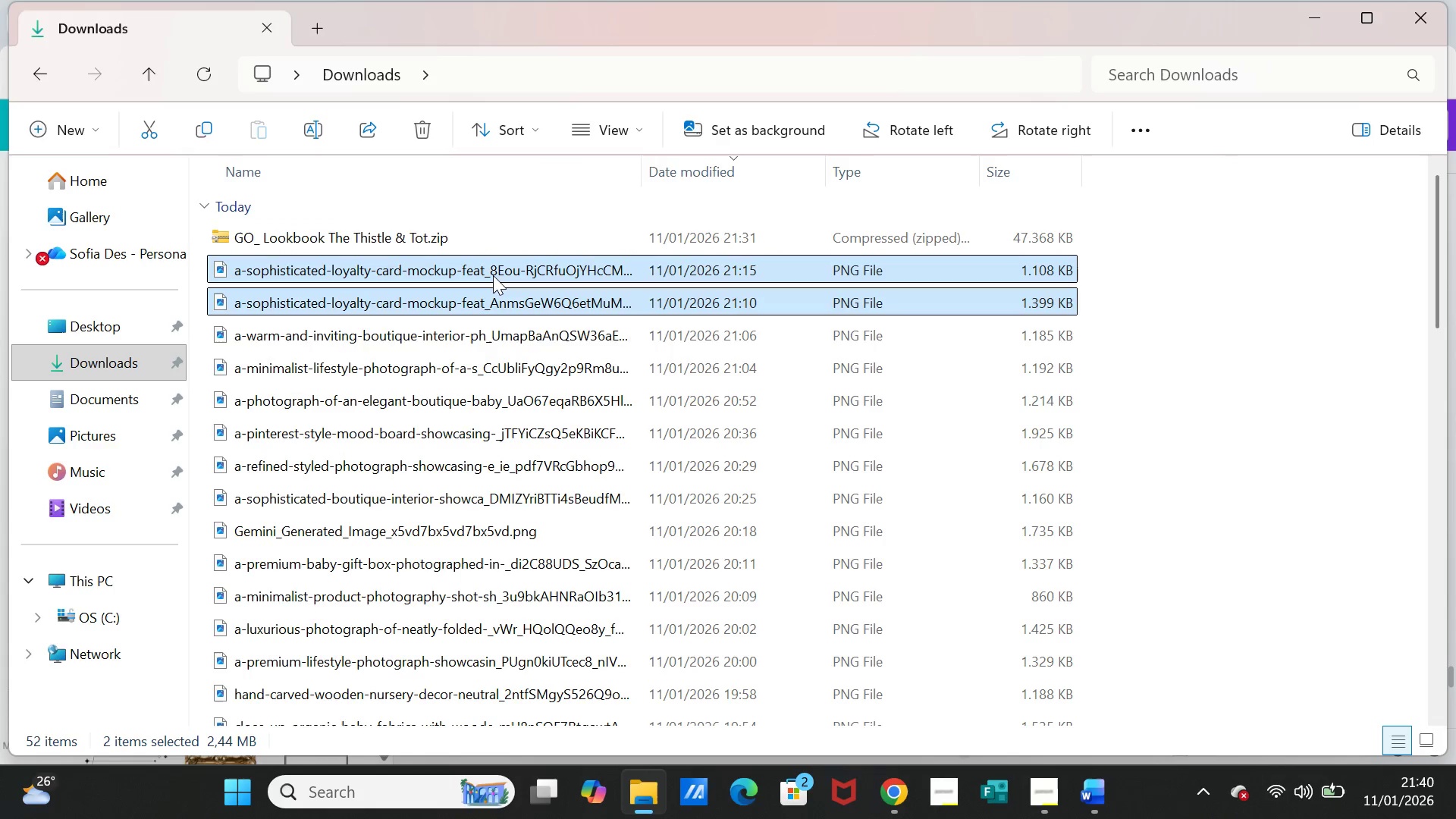 
key(Shift+ArrowDown)
 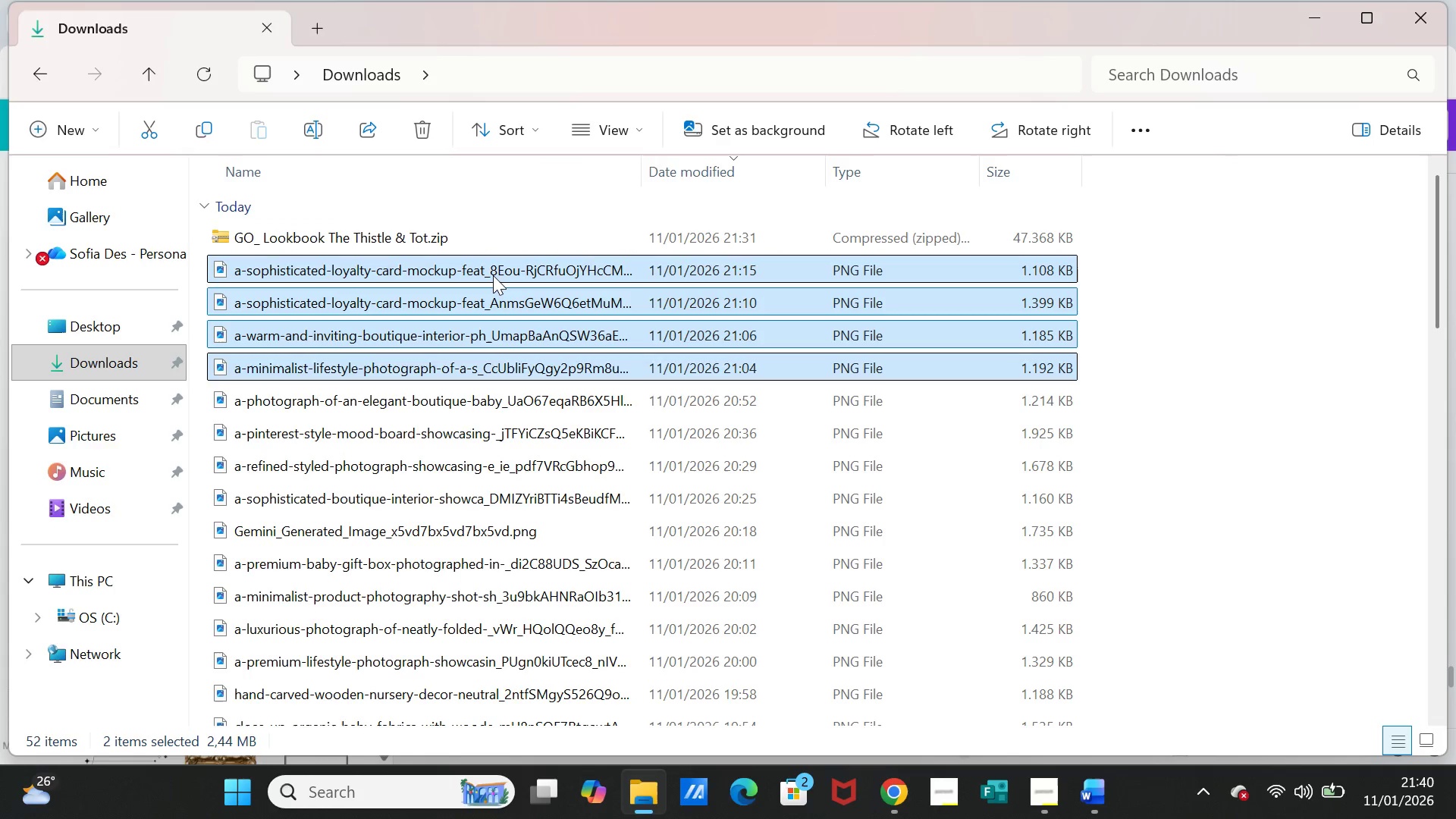 
key(Shift+ArrowDown)
 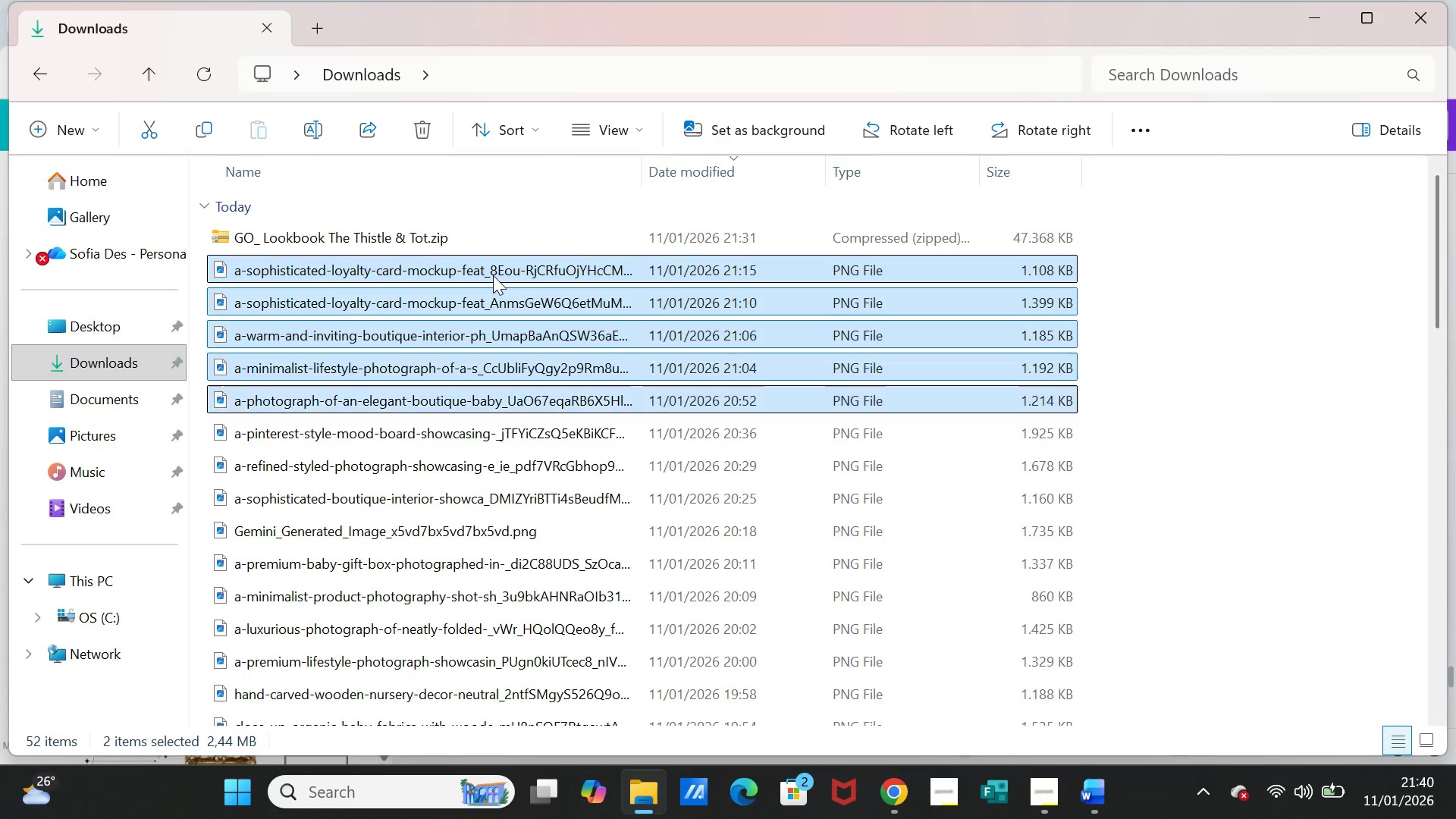 
key(Shift+ArrowDown)
 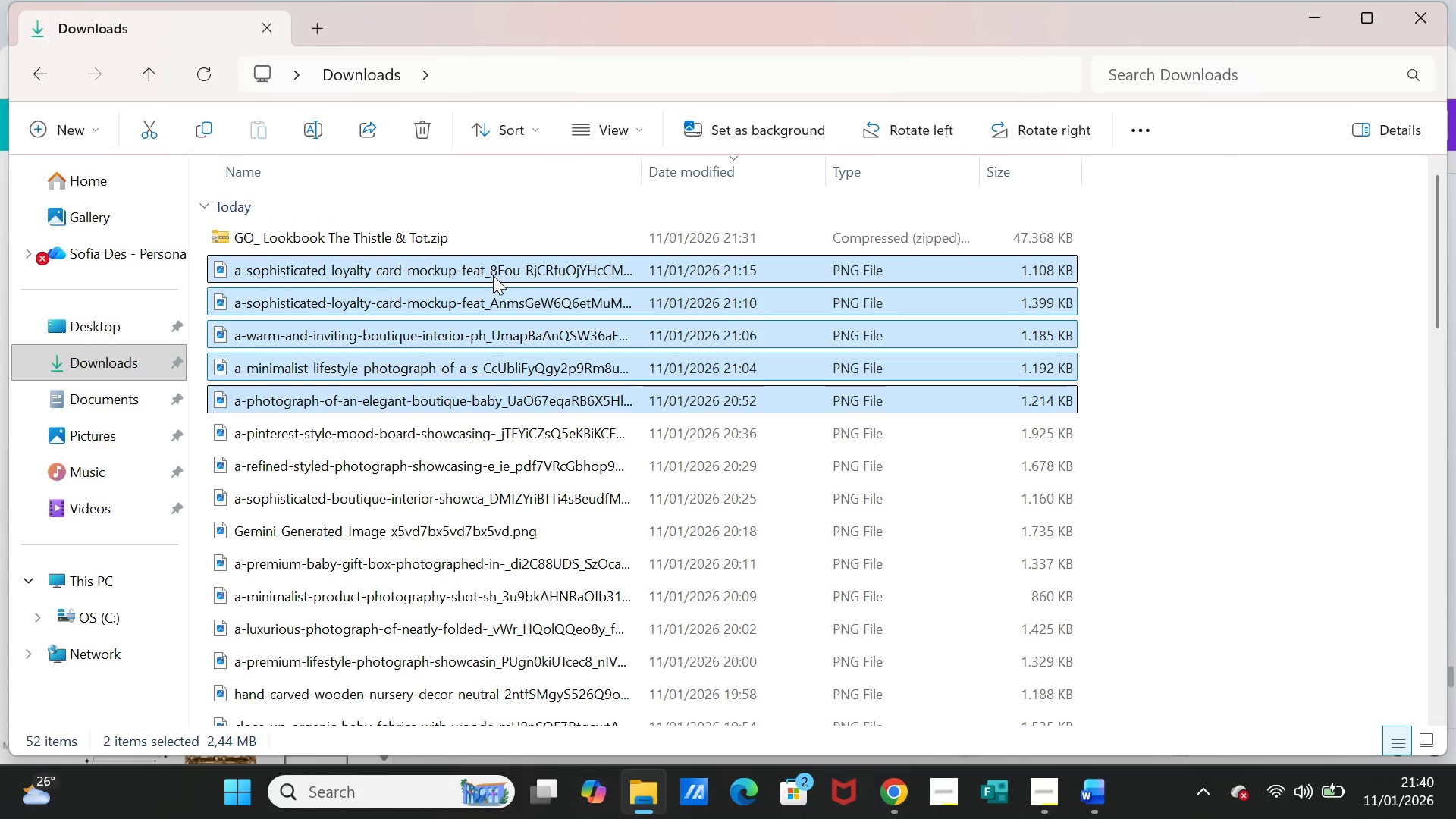 
key(Shift+ArrowDown)
 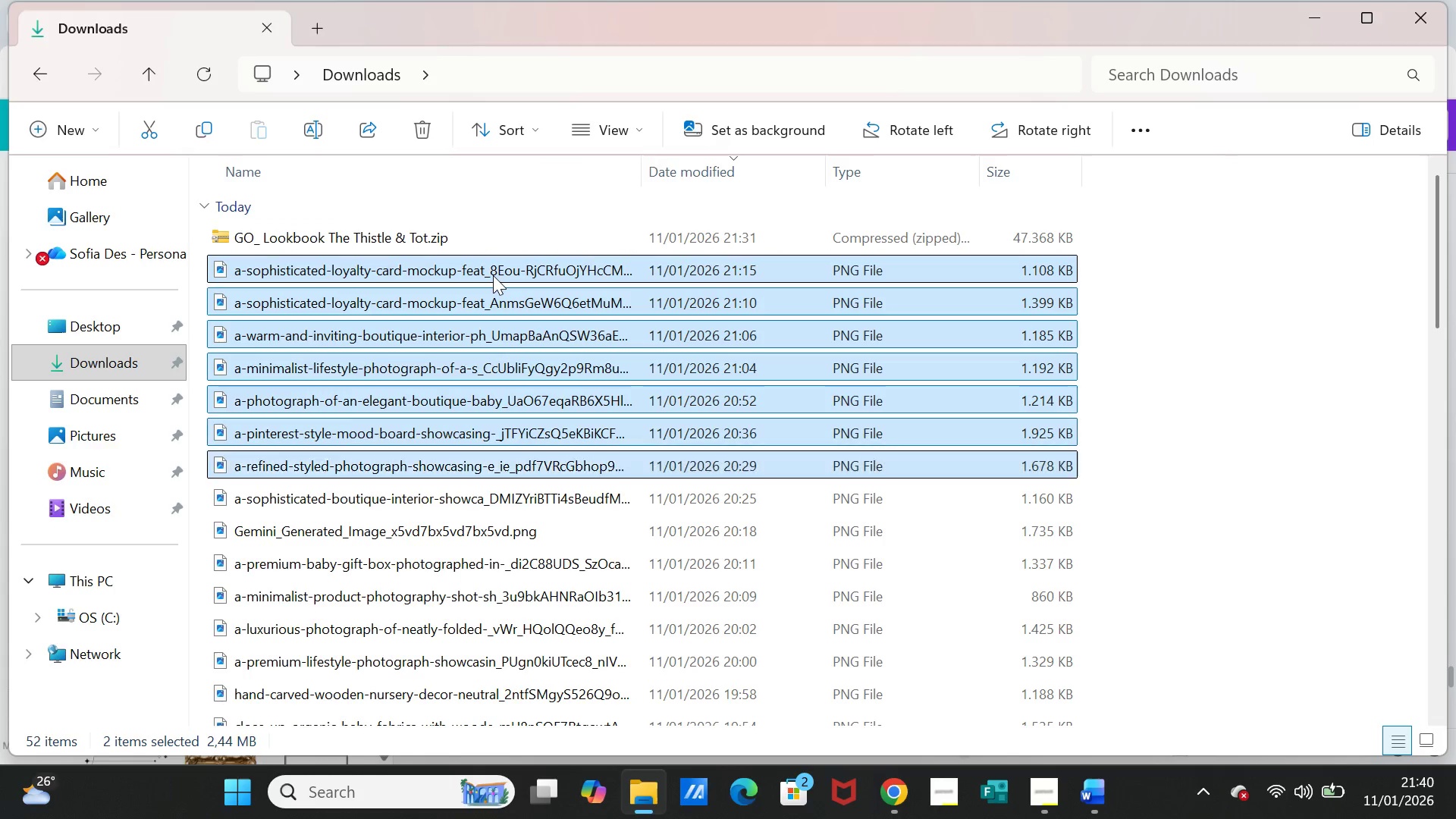 
key(Shift+ArrowDown)
 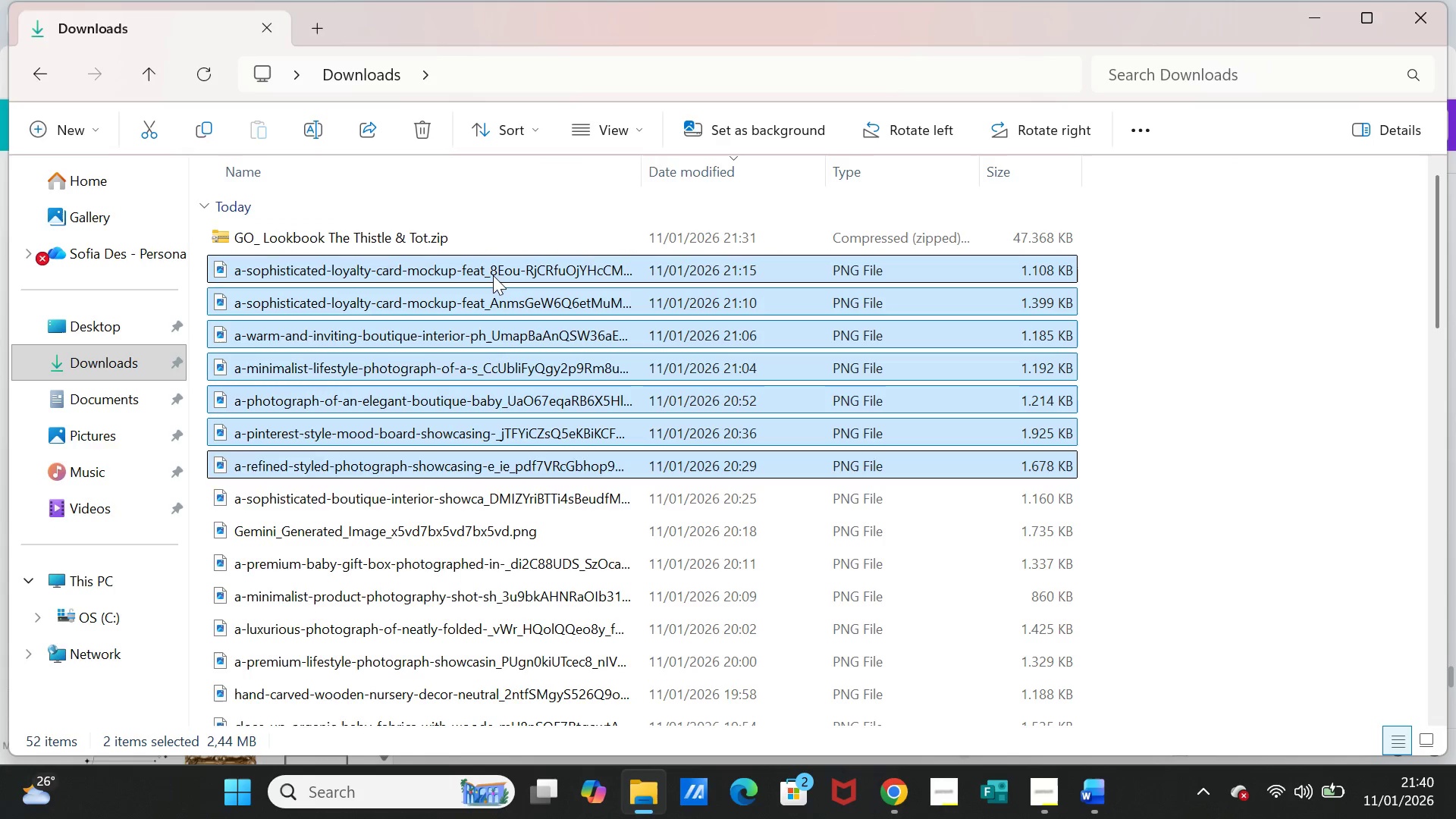 
key(Shift+ArrowDown)
 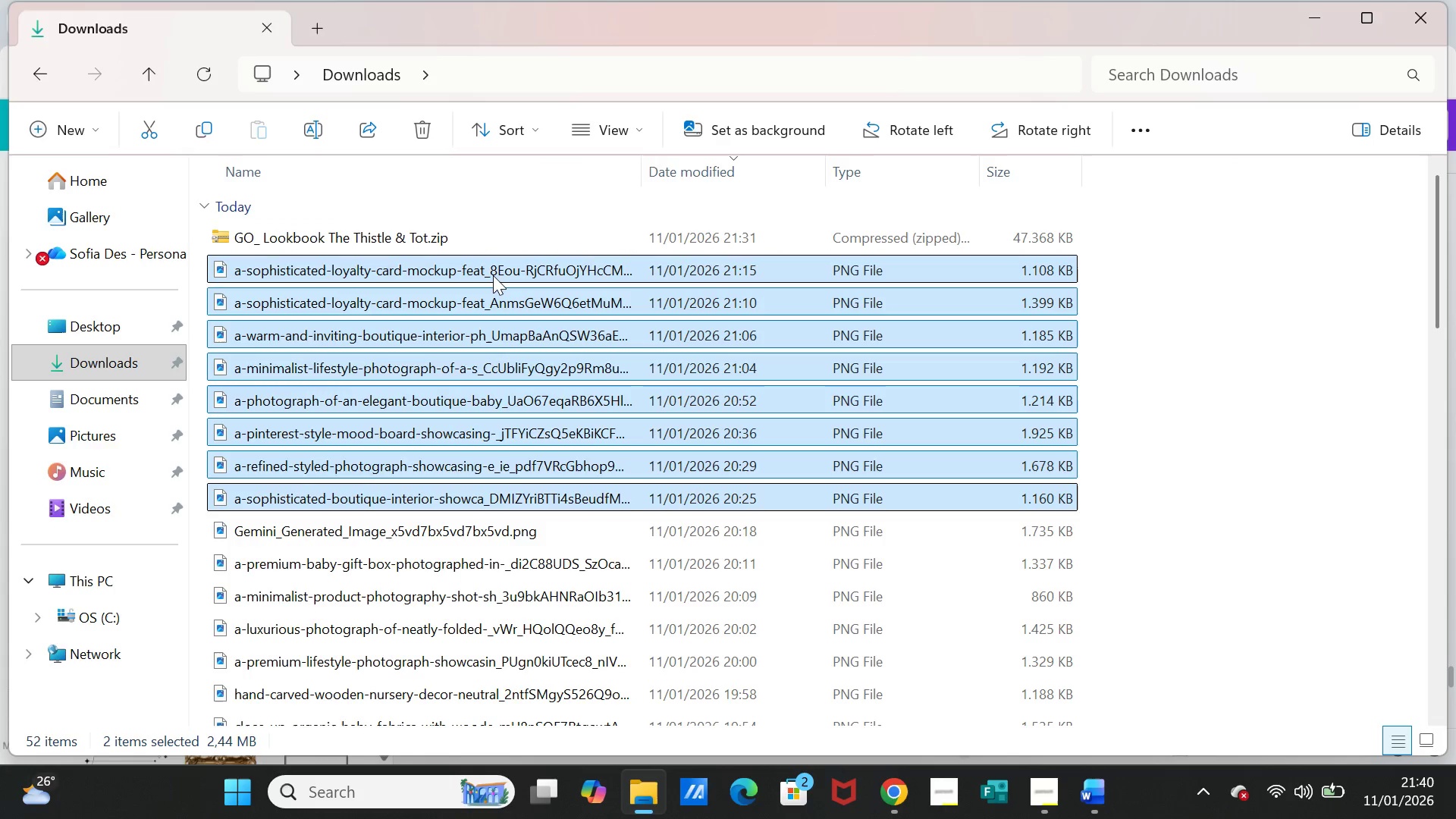 
key(Shift+ArrowDown)
 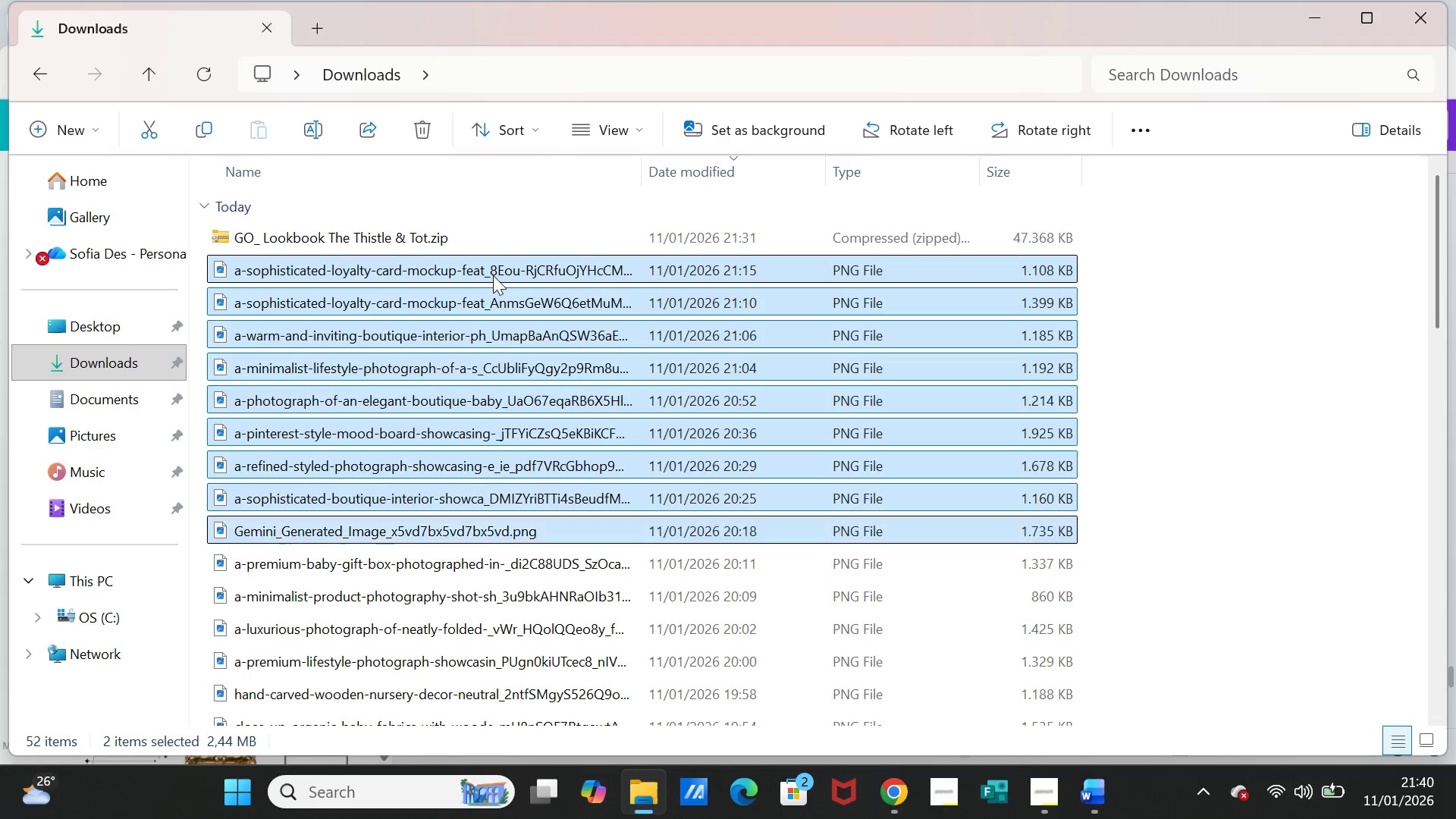 
key(Shift+ArrowDown)
 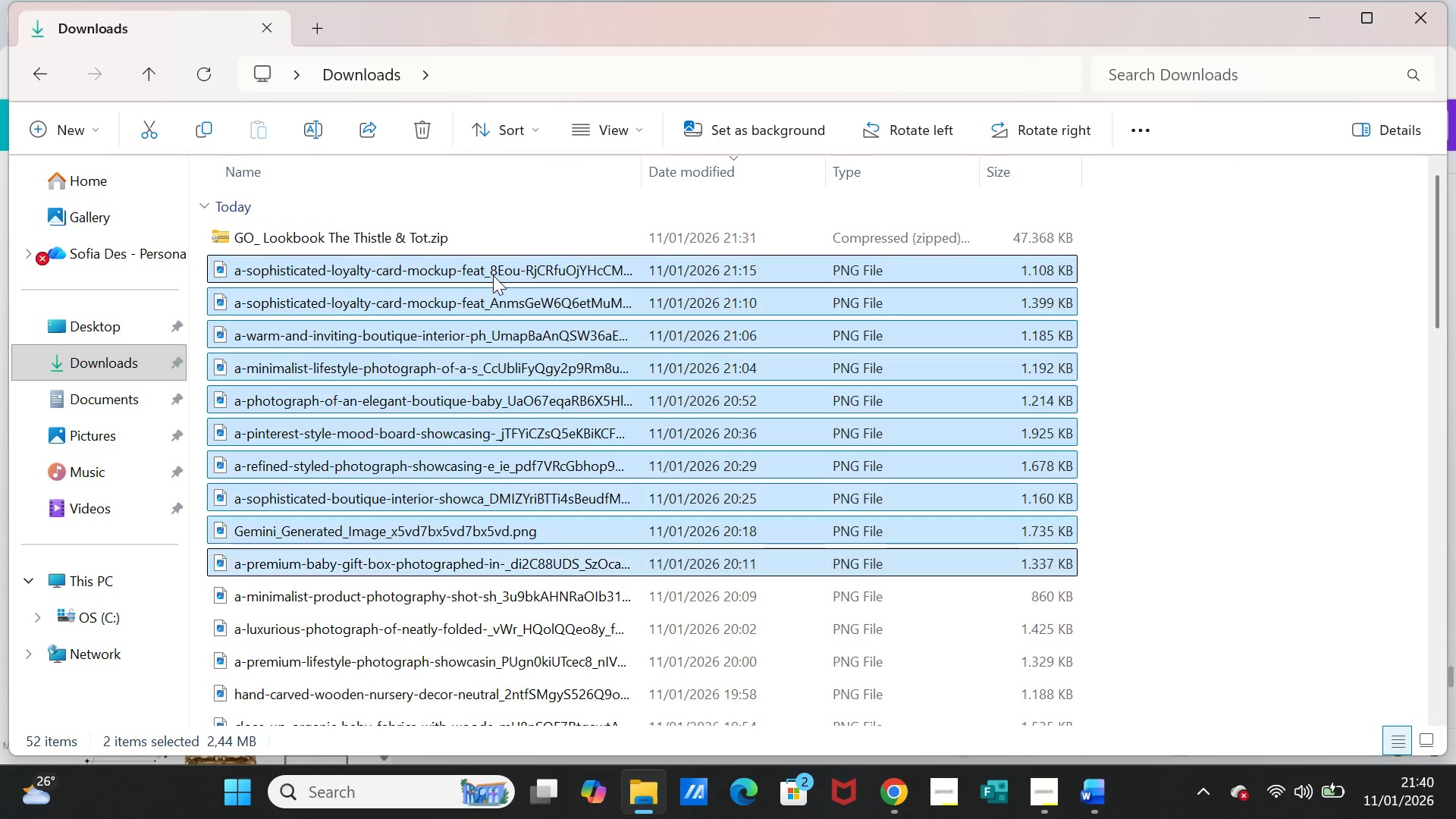 
key(Shift+ArrowDown)
 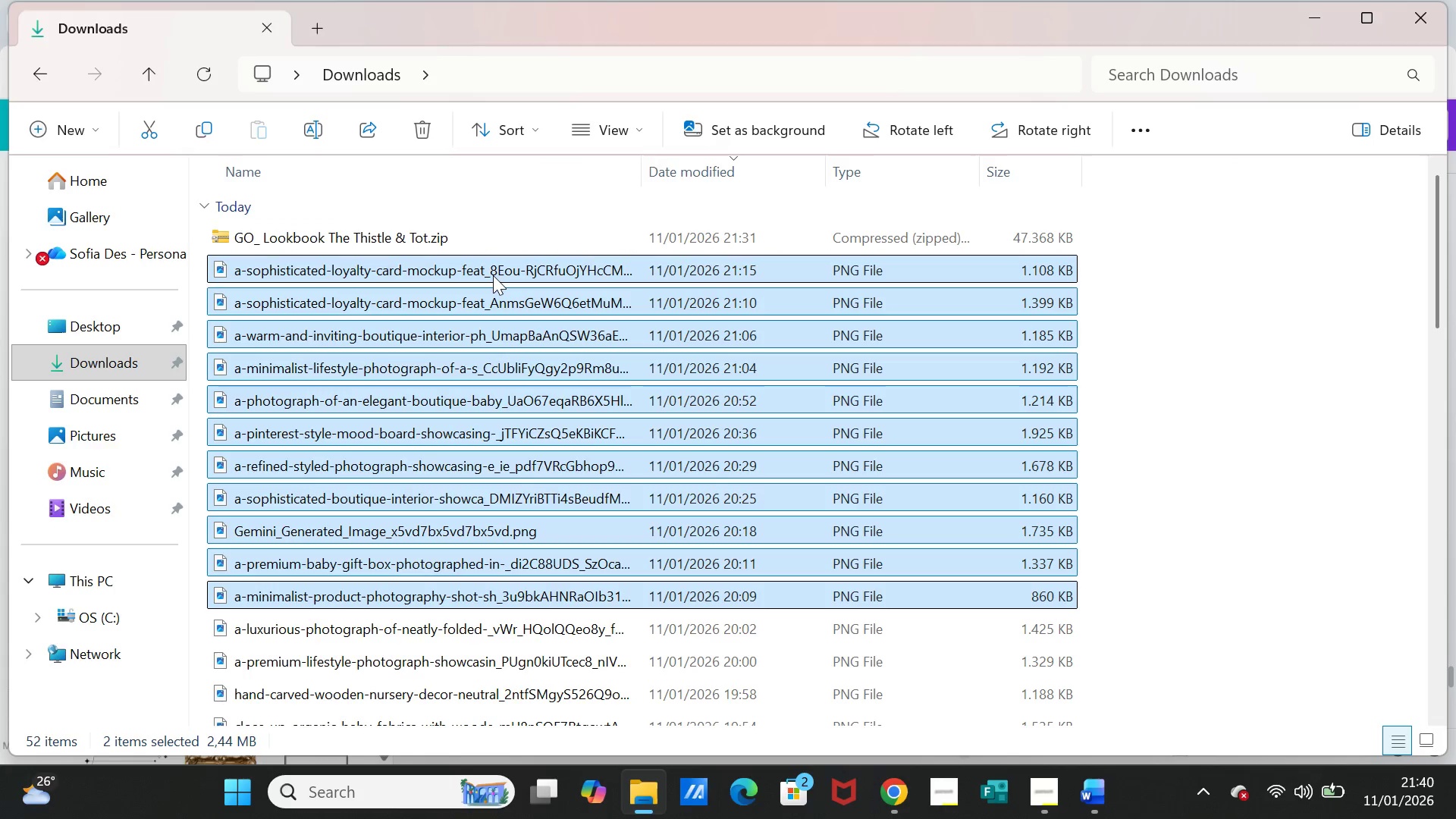 
key(Shift+ArrowDown)
 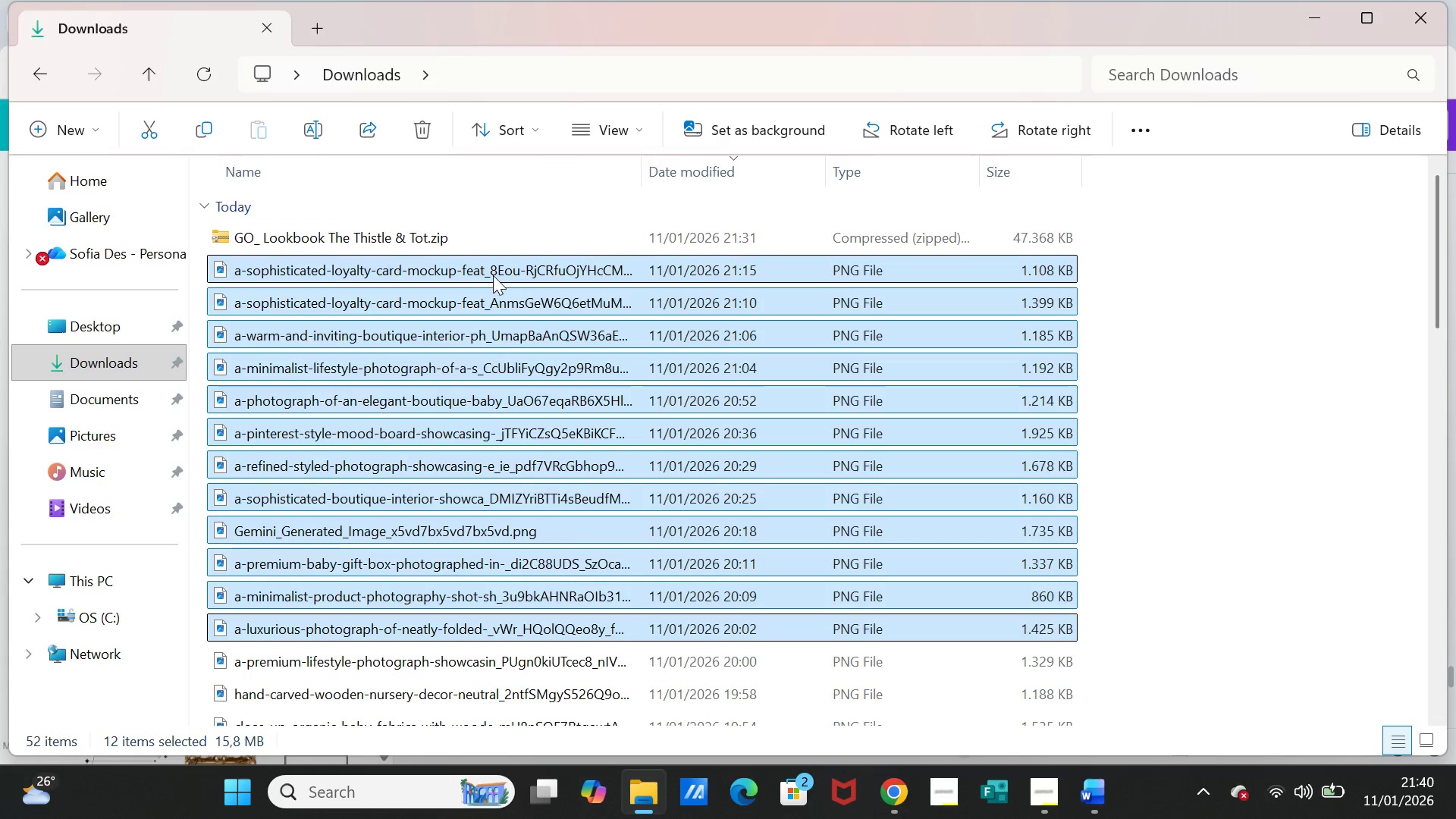 
key(Delete)
 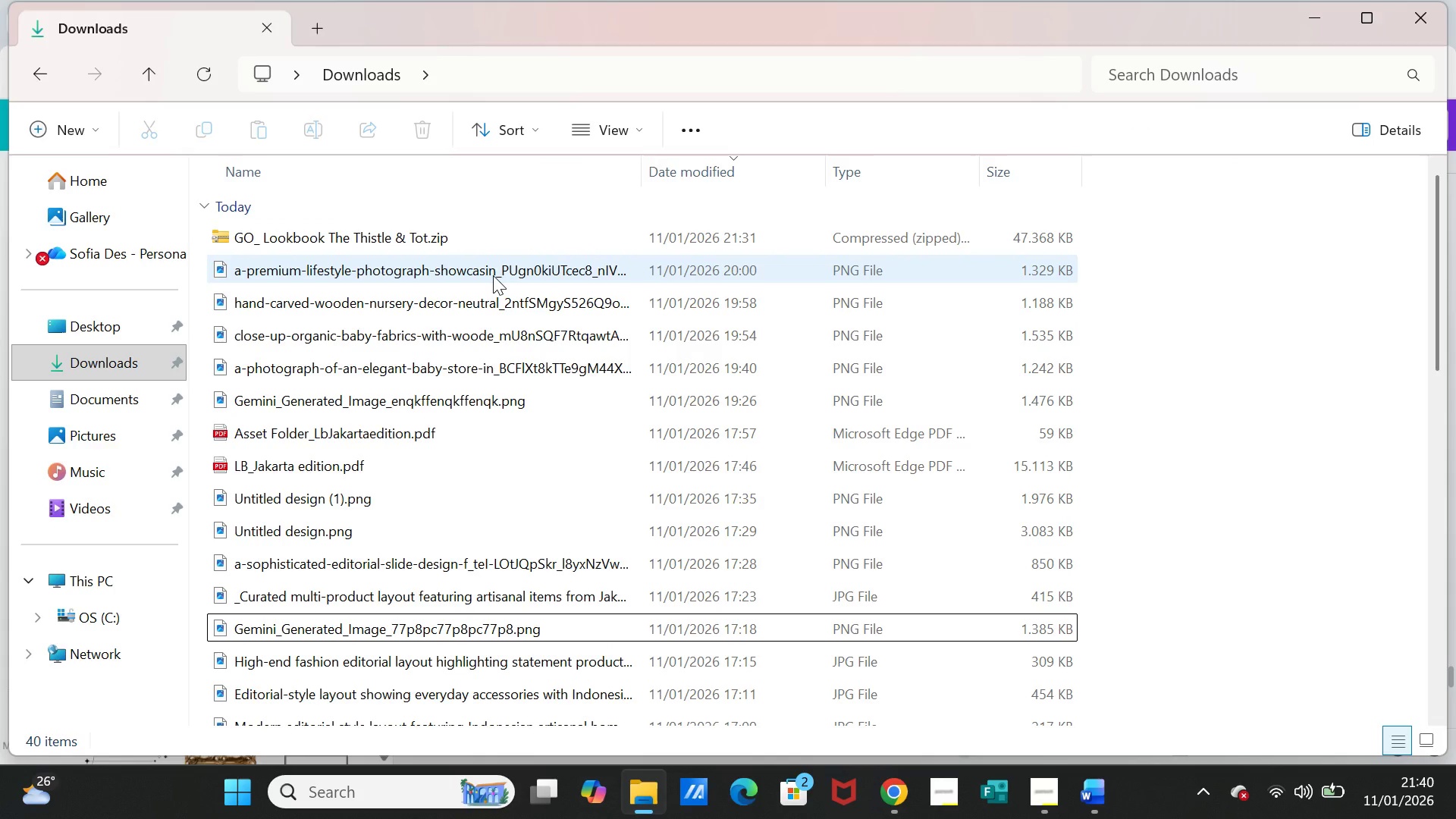 
left_click([493, 275])
 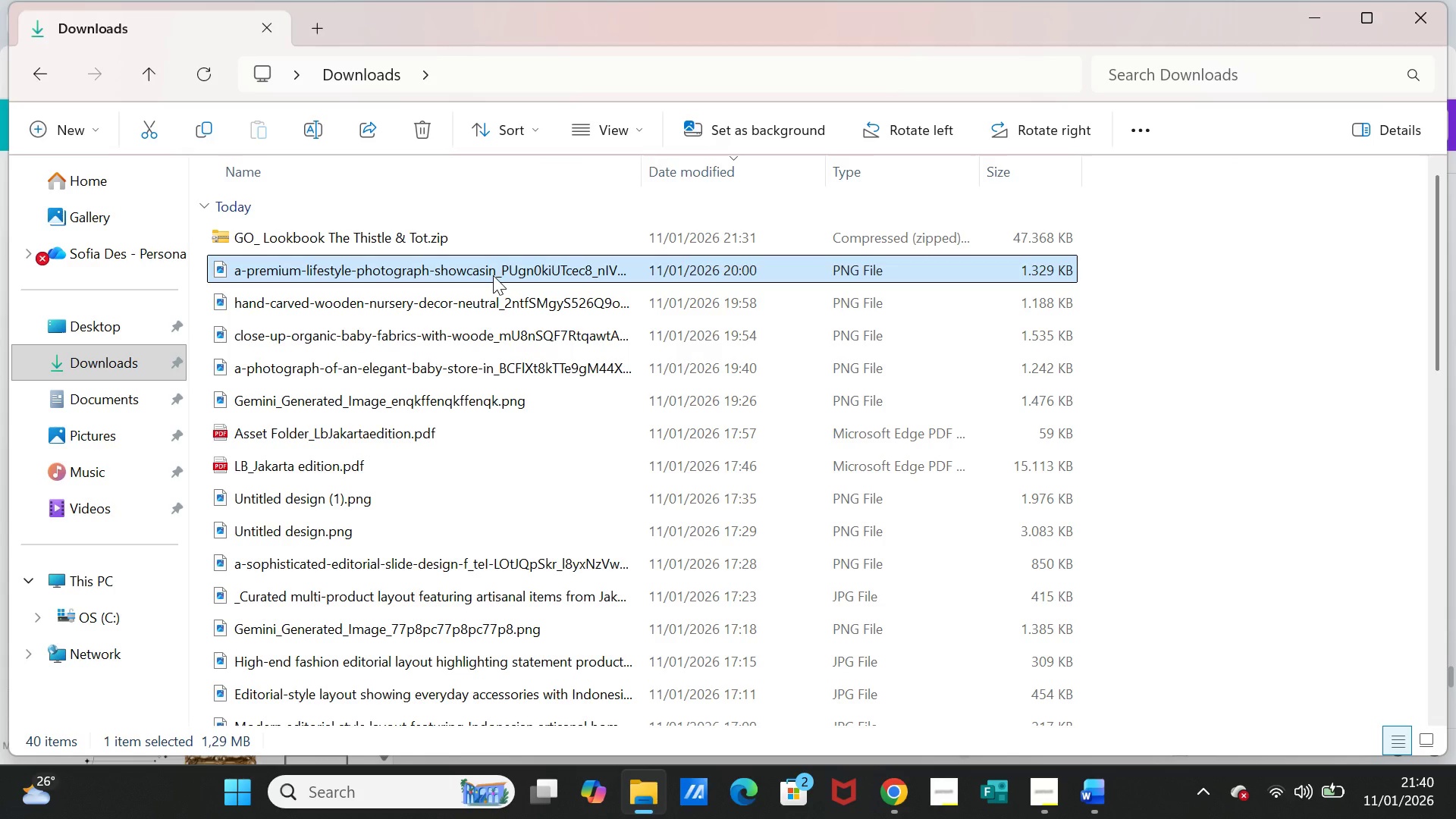 
key(Shift+ArrowDown)
 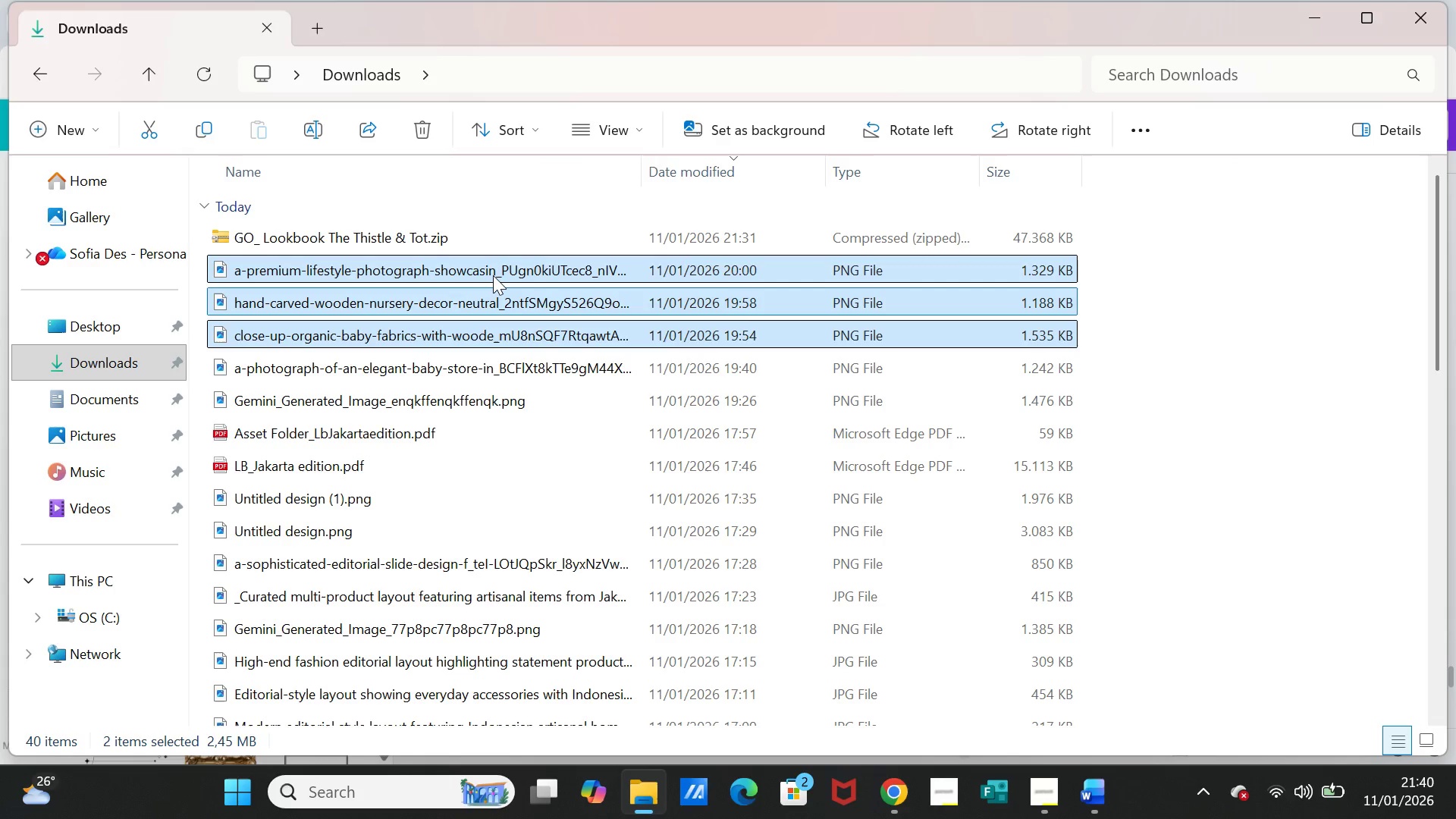 
key(Shift+ArrowDown)
 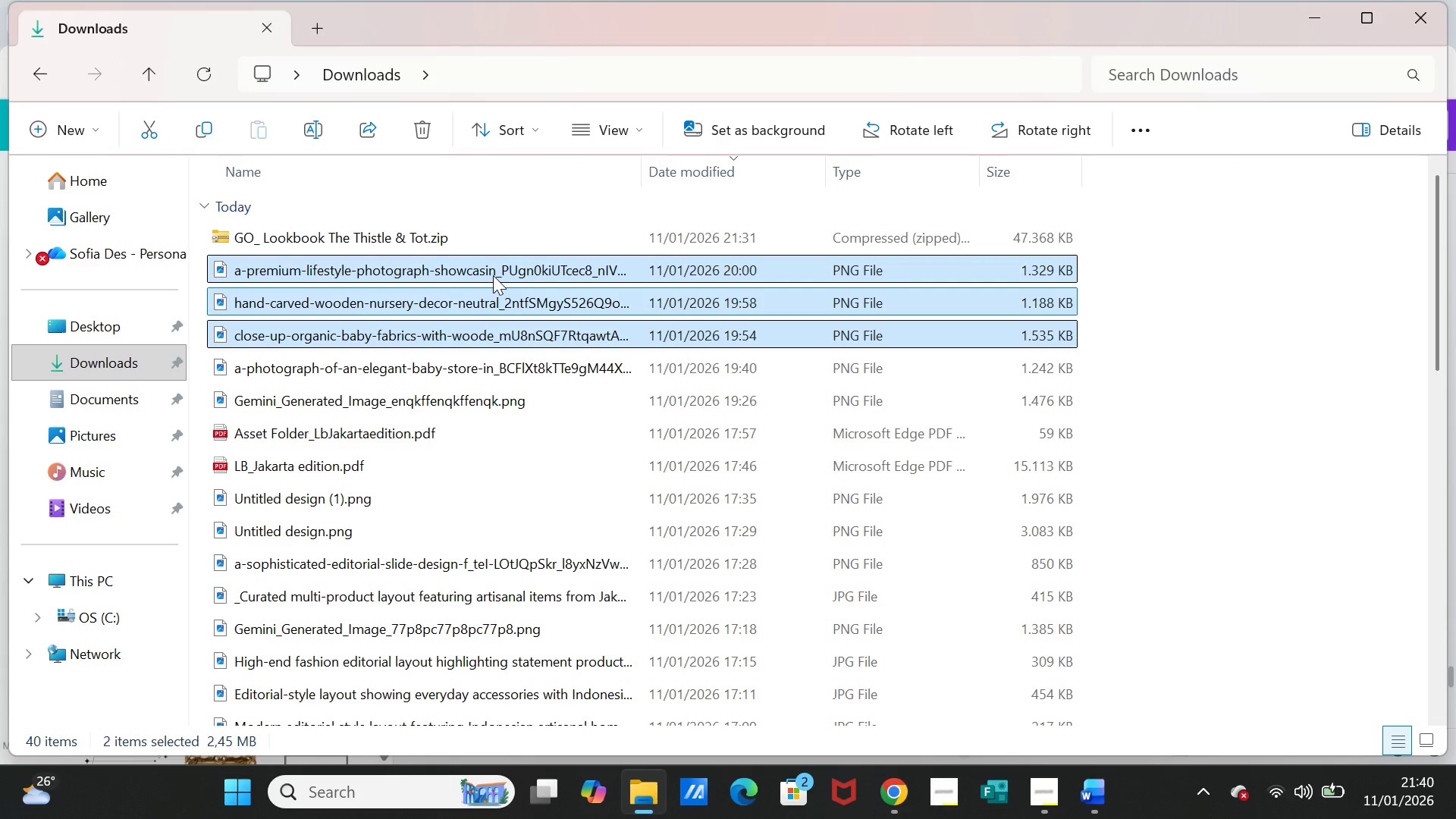 
key(Shift+ArrowDown)
 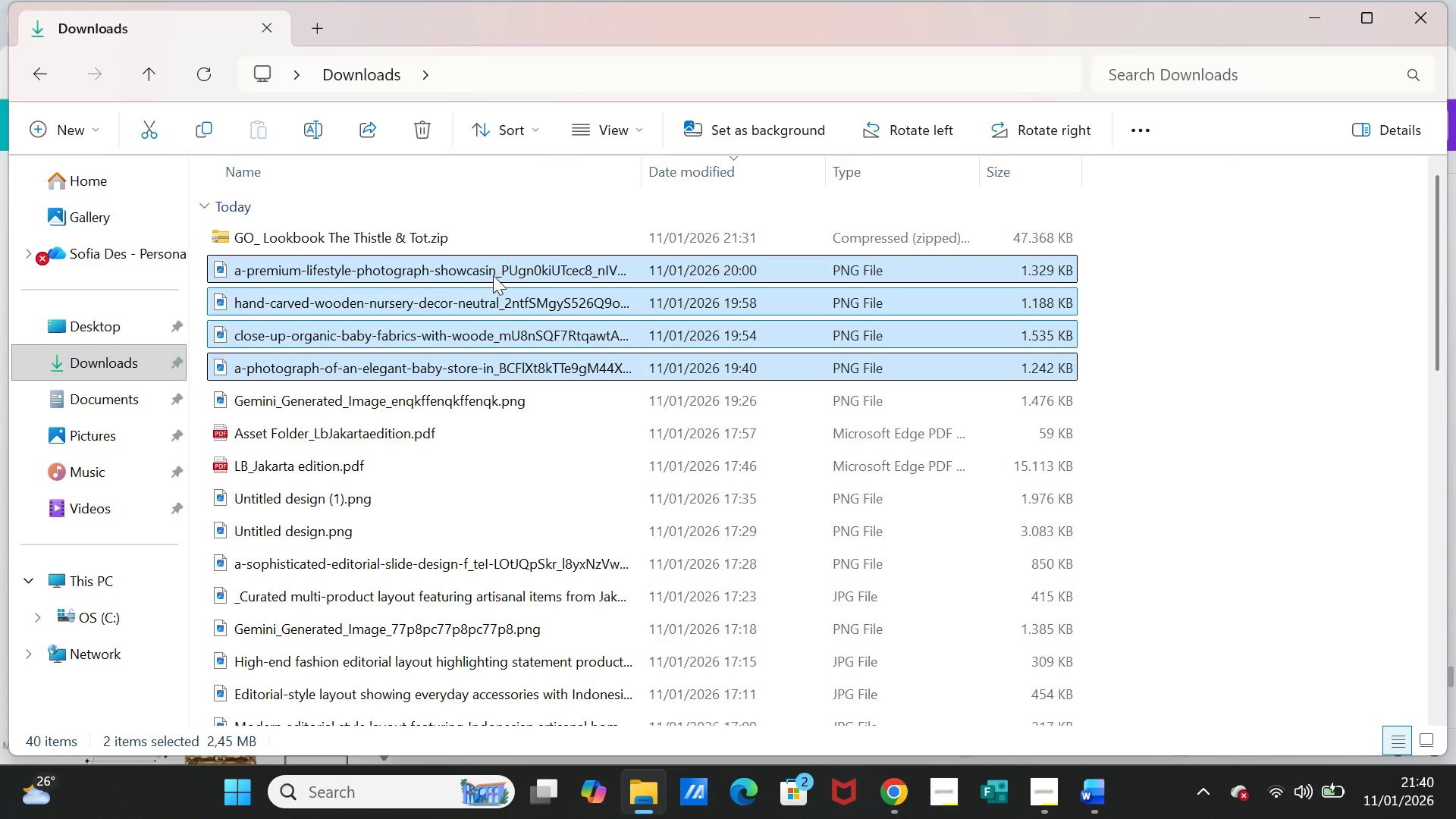 
key(Shift+ArrowDown)
 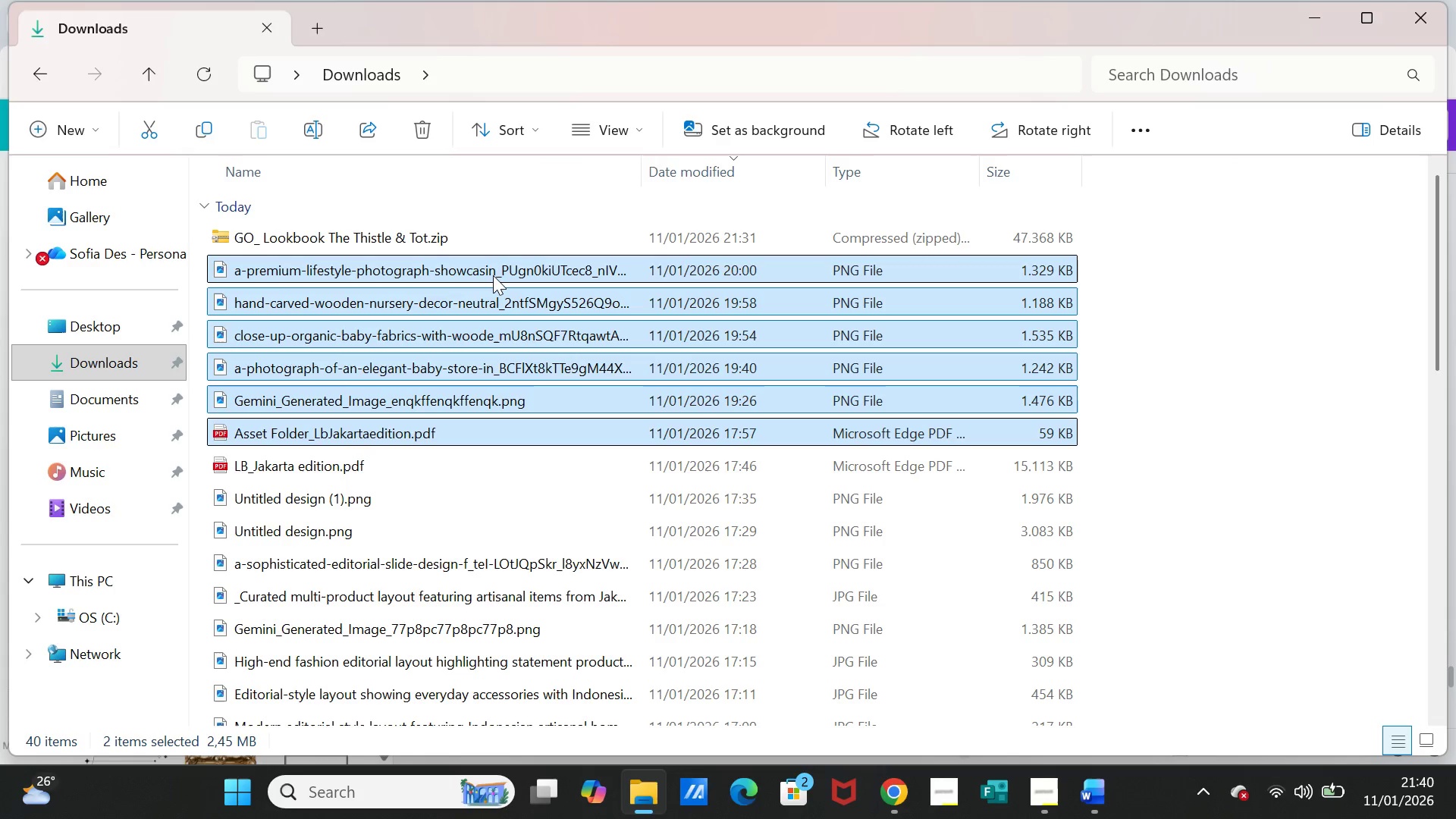 
key(Shift+ArrowDown)
 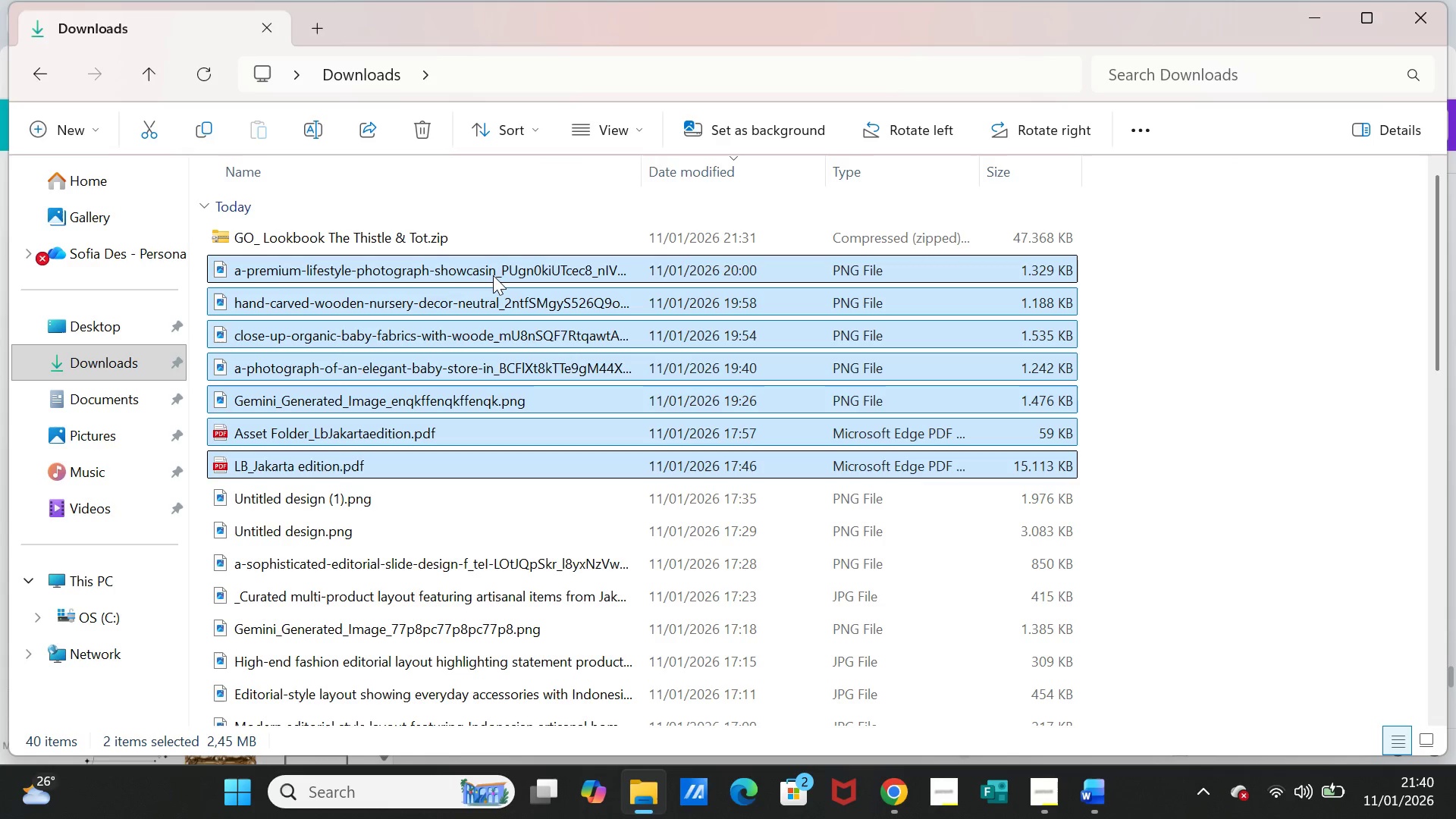 
key(Shift+ArrowDown)
 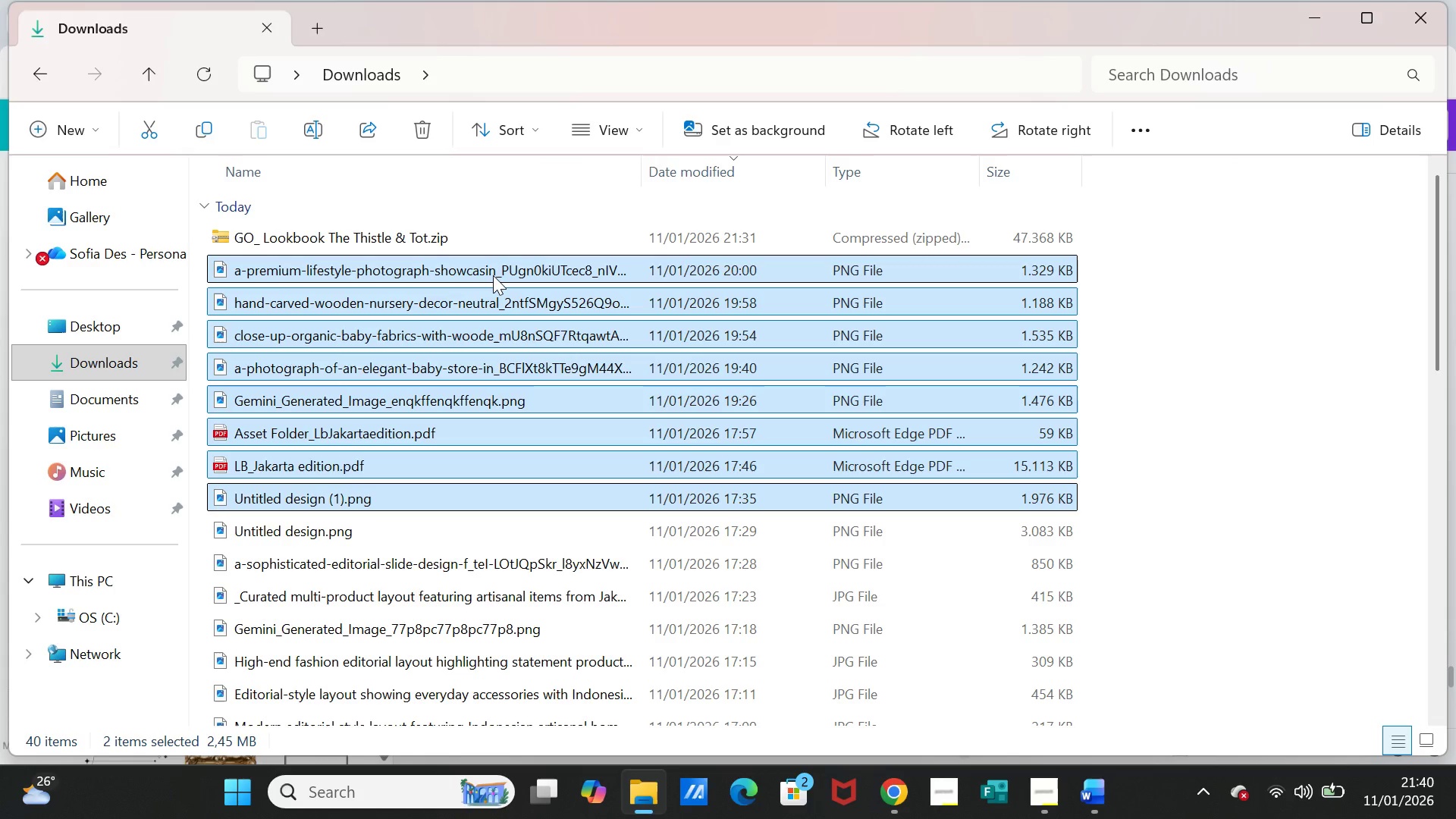 
key(Shift+ArrowDown)
 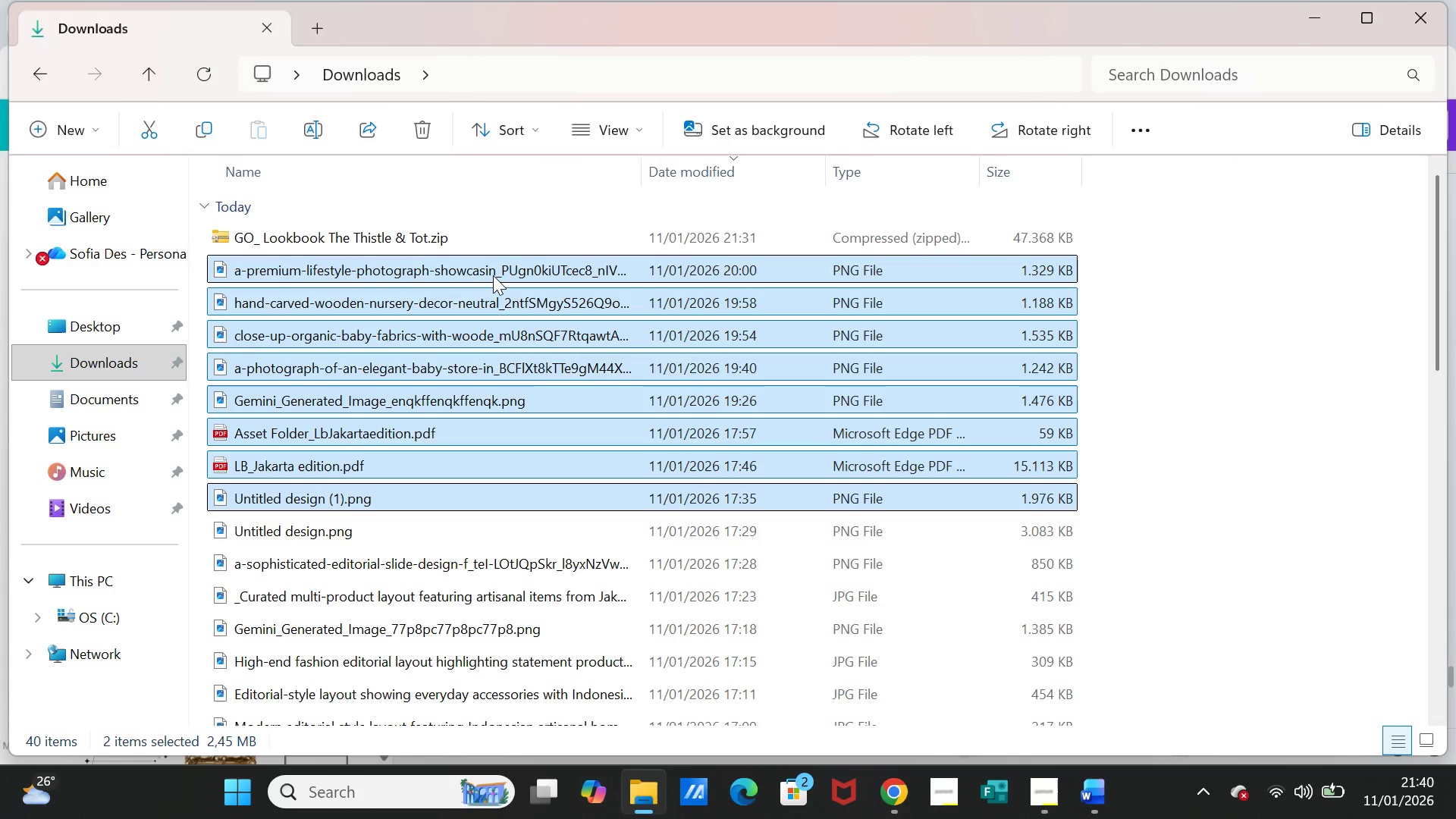 
key(Shift+ArrowDown)
 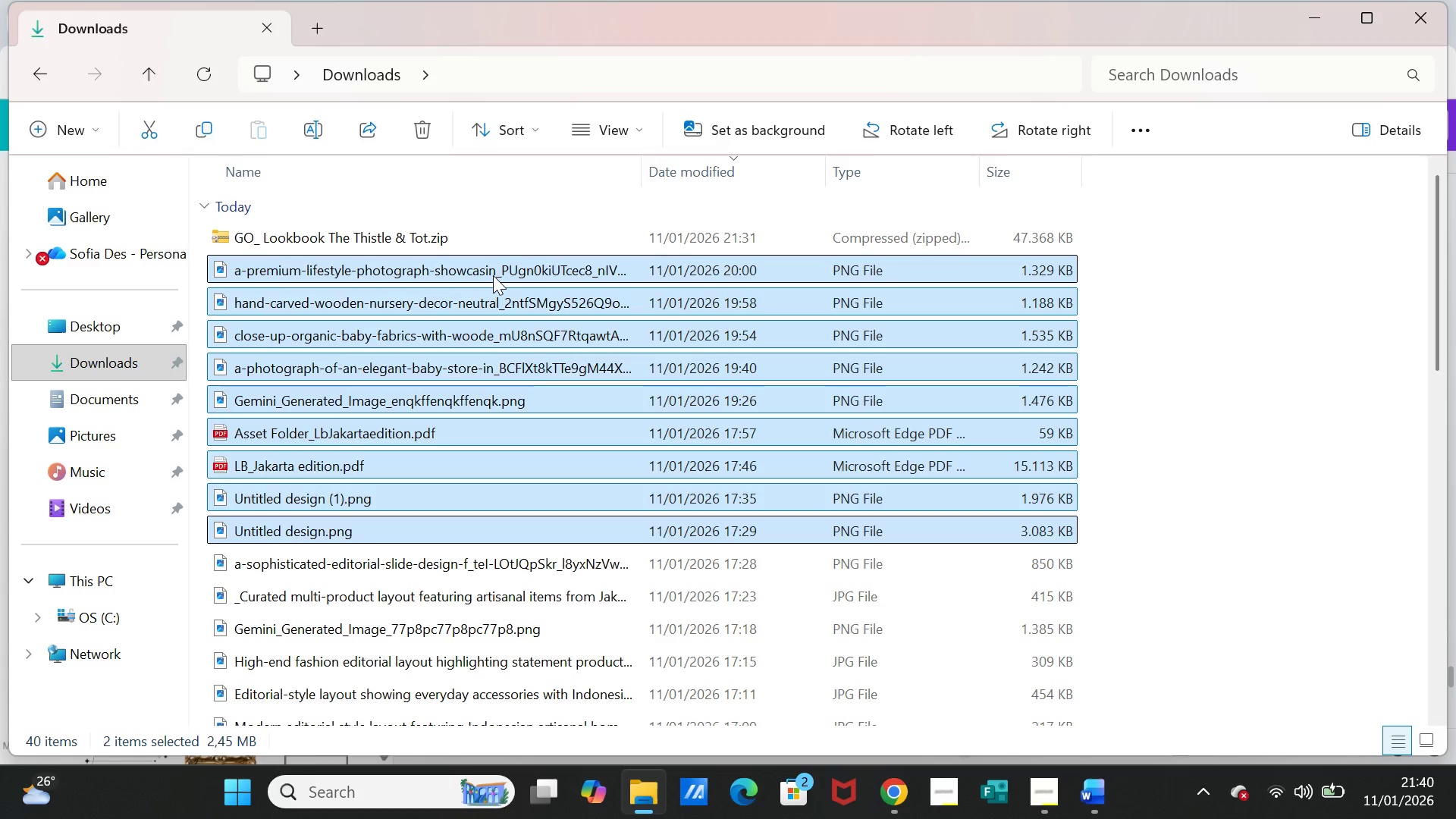 
key(Shift+ArrowDown)
 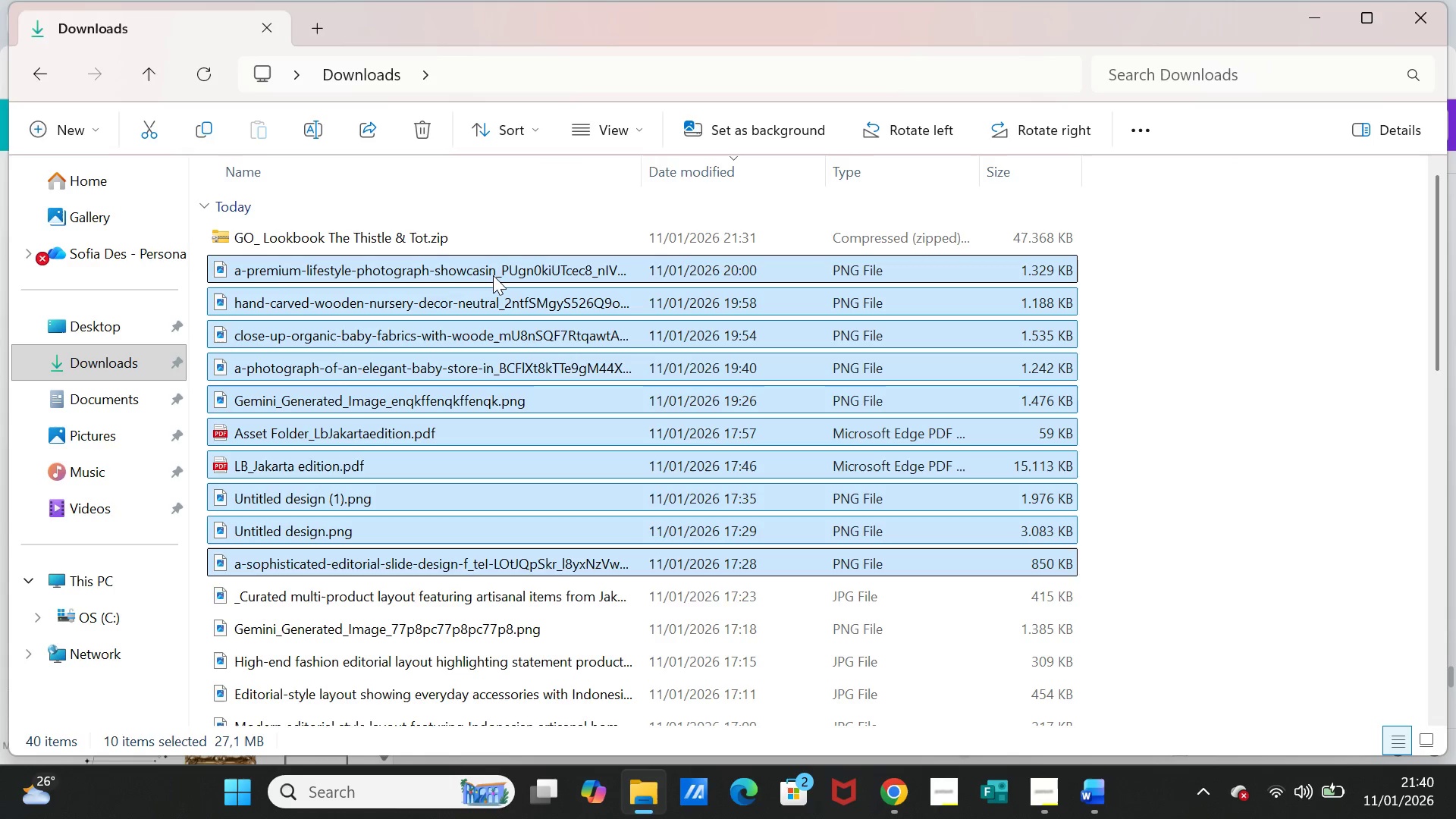 
key(Shift+ArrowDown)
 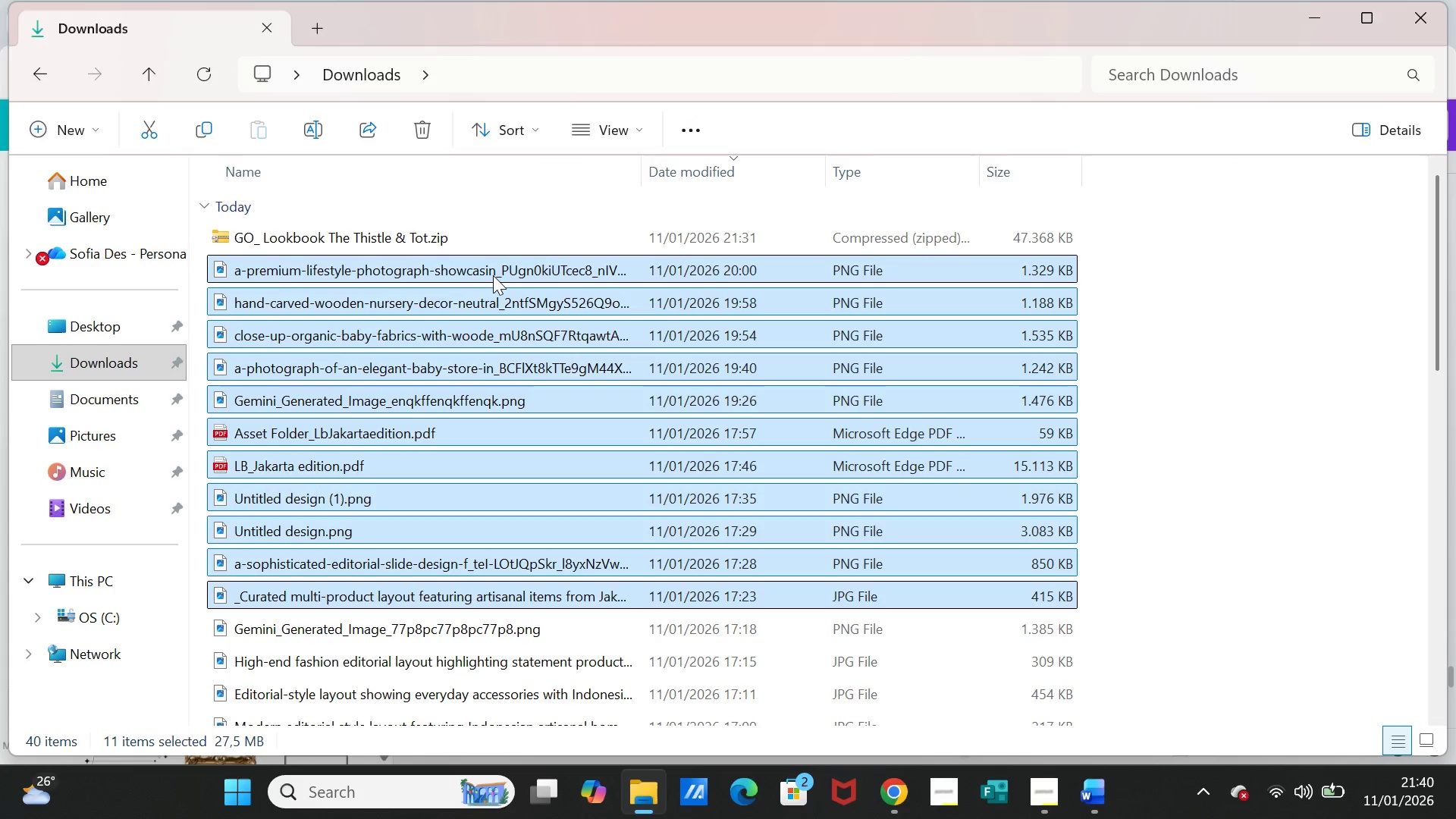 
key(Shift+ArrowDown)
 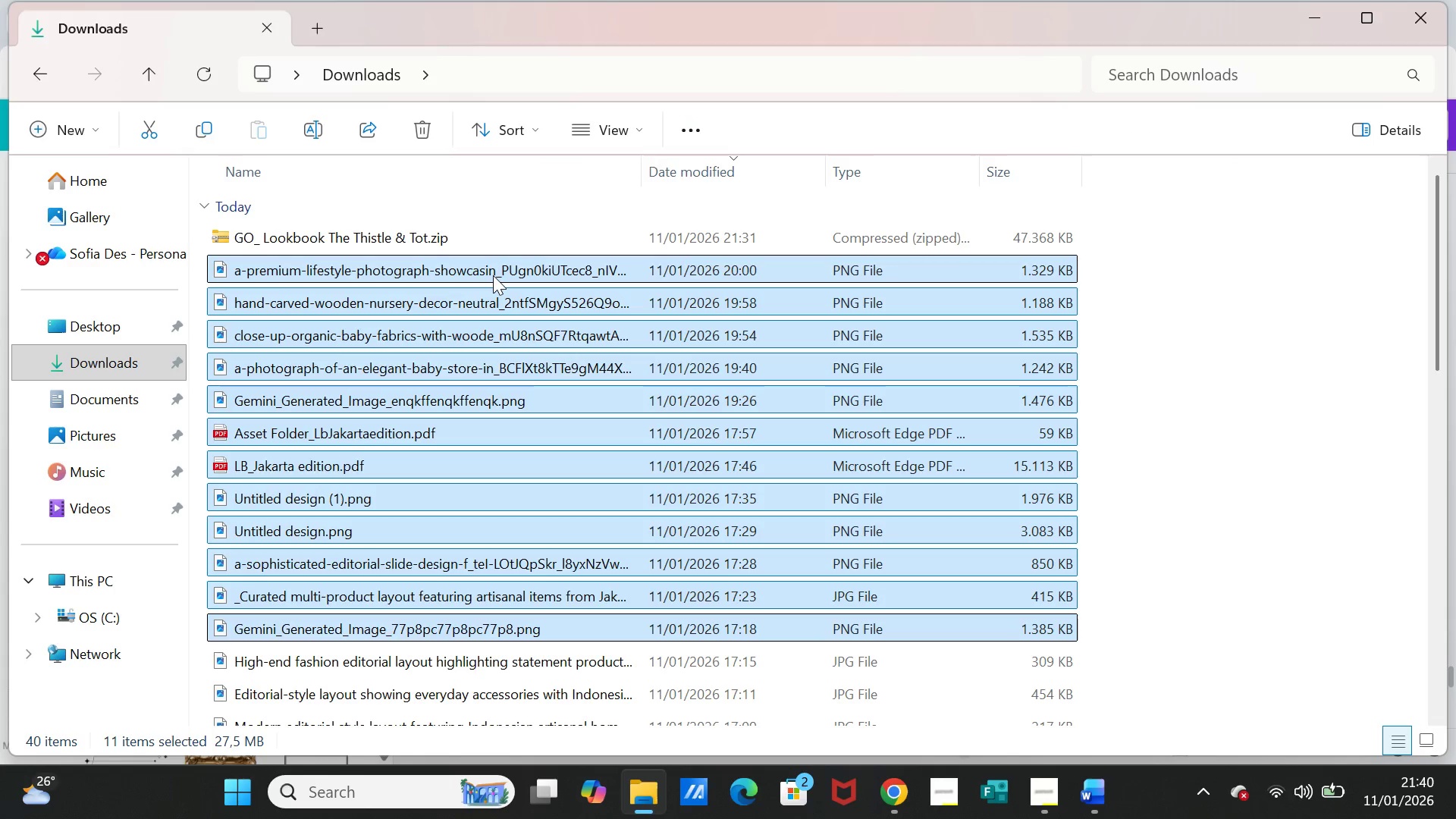 
key(Shift+ArrowDown)
 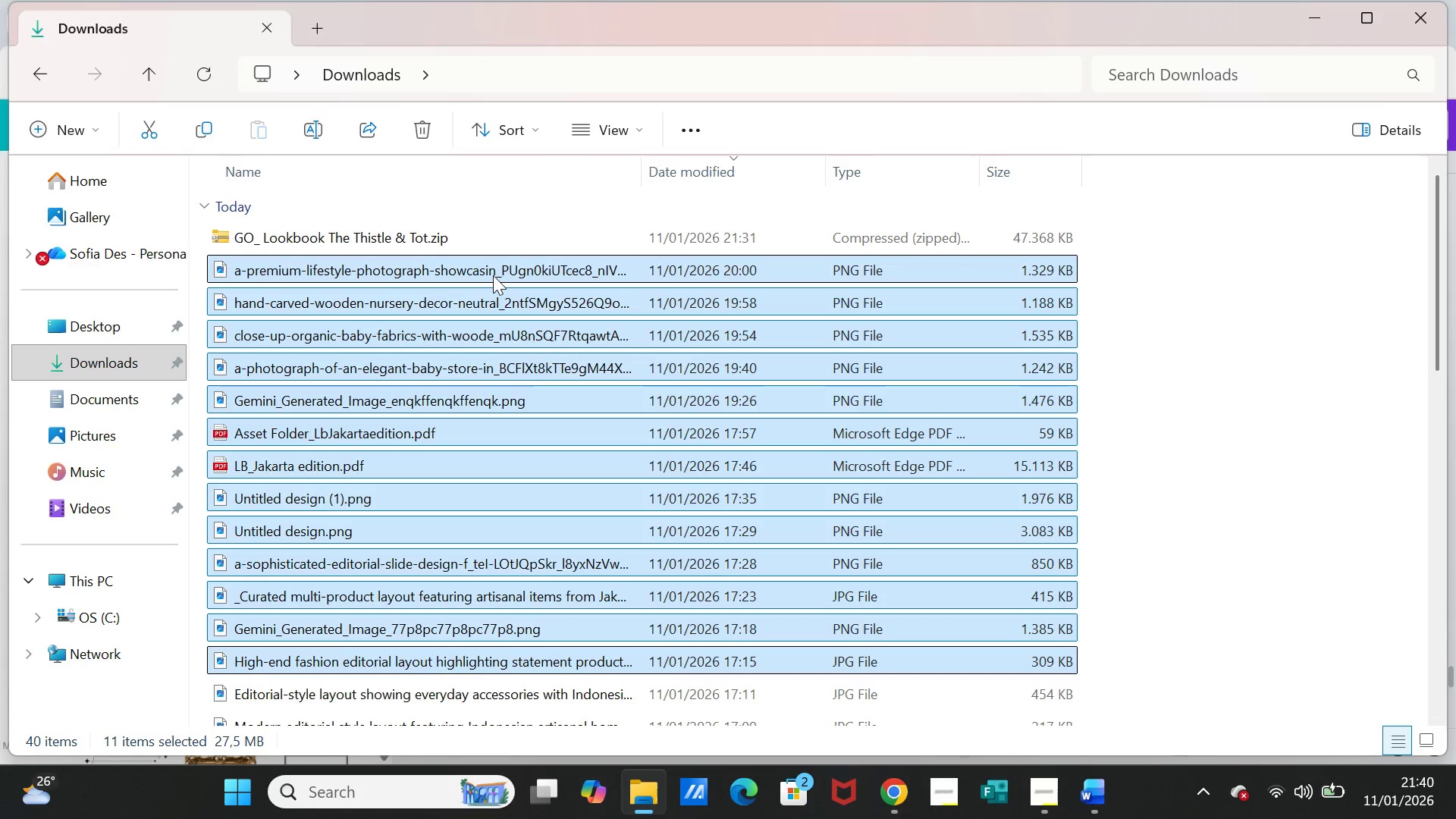 
key(Shift+ArrowDown)